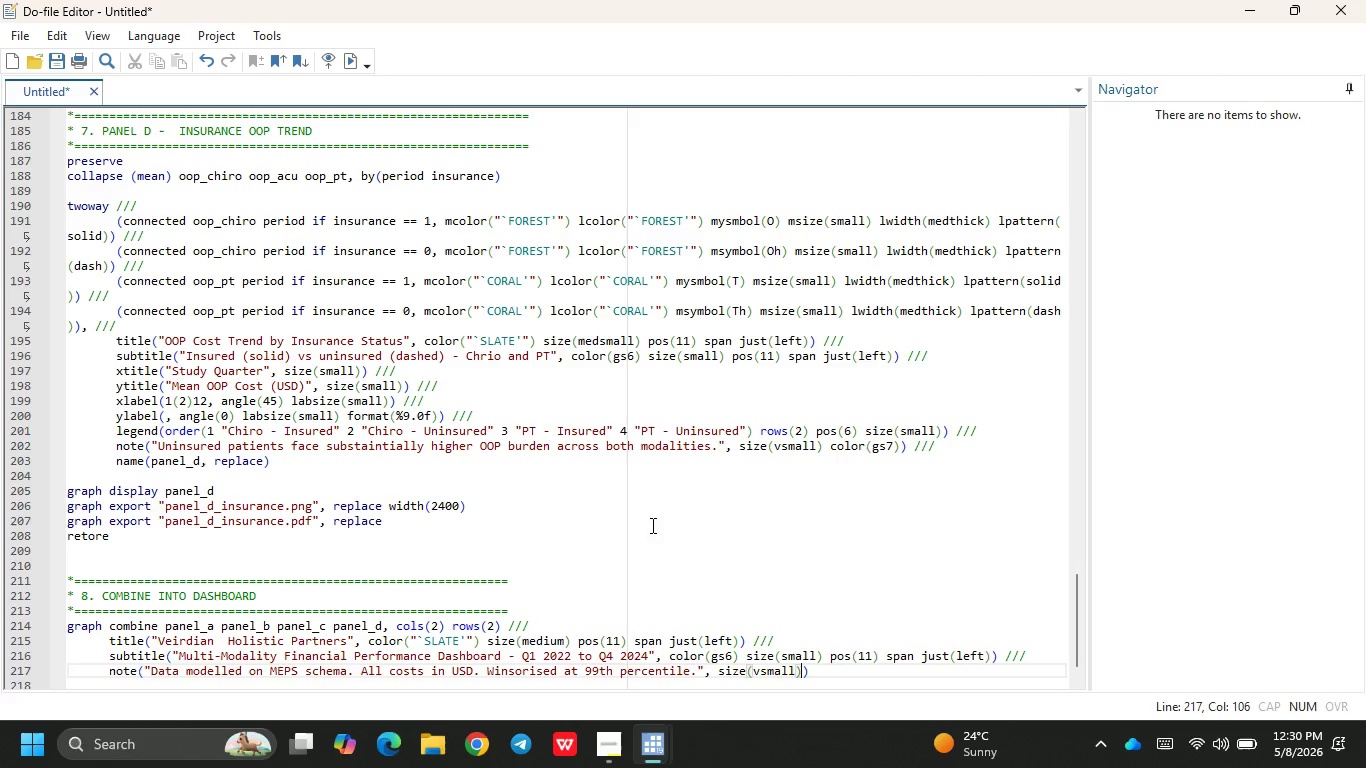 
type( color(gs7)
 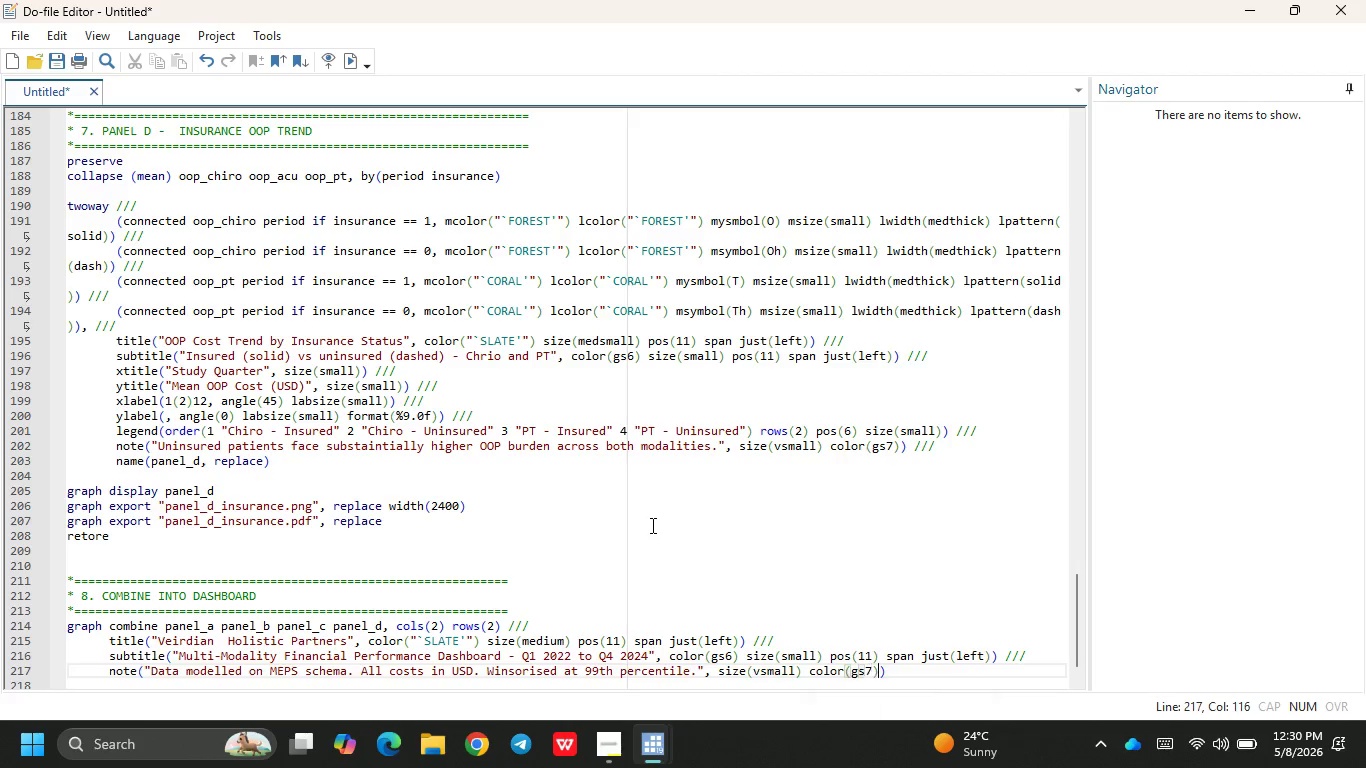 
key(ArrowRight)
 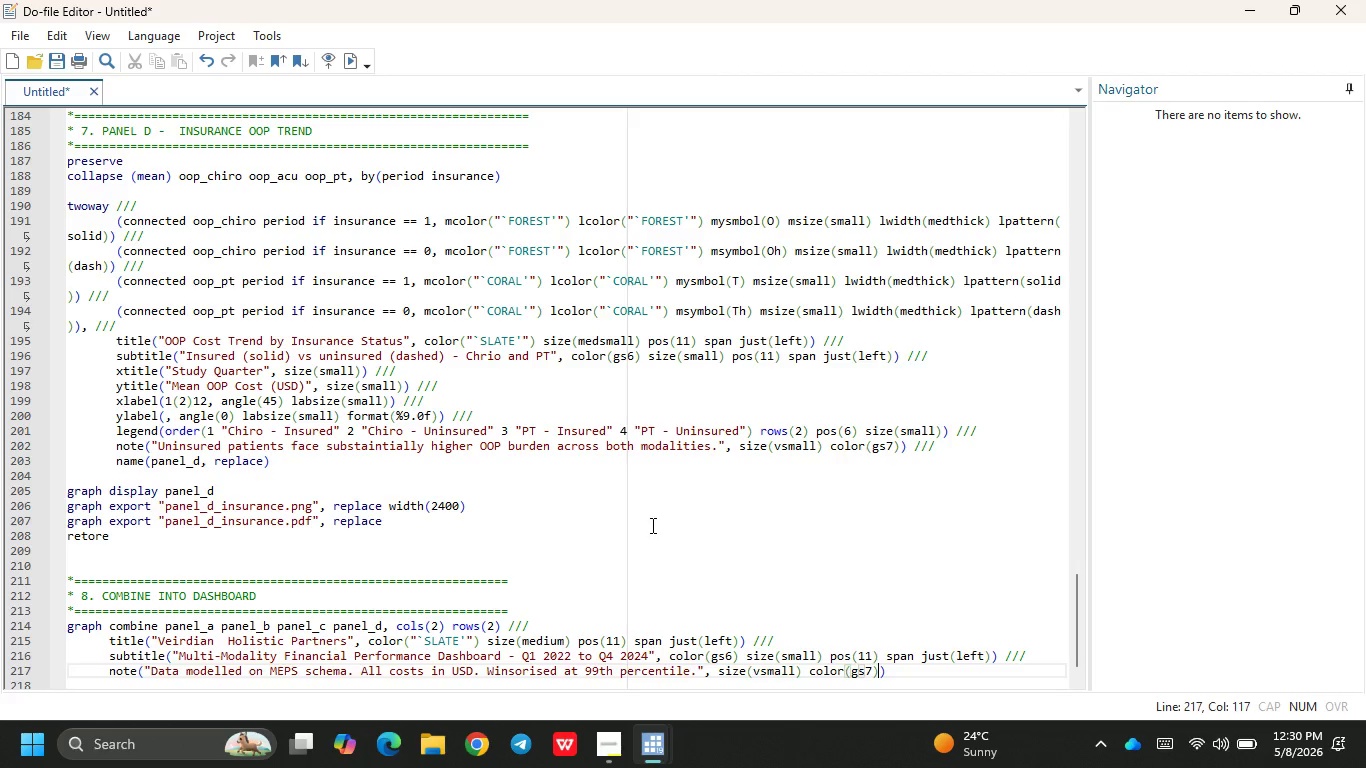 
key(Space)
 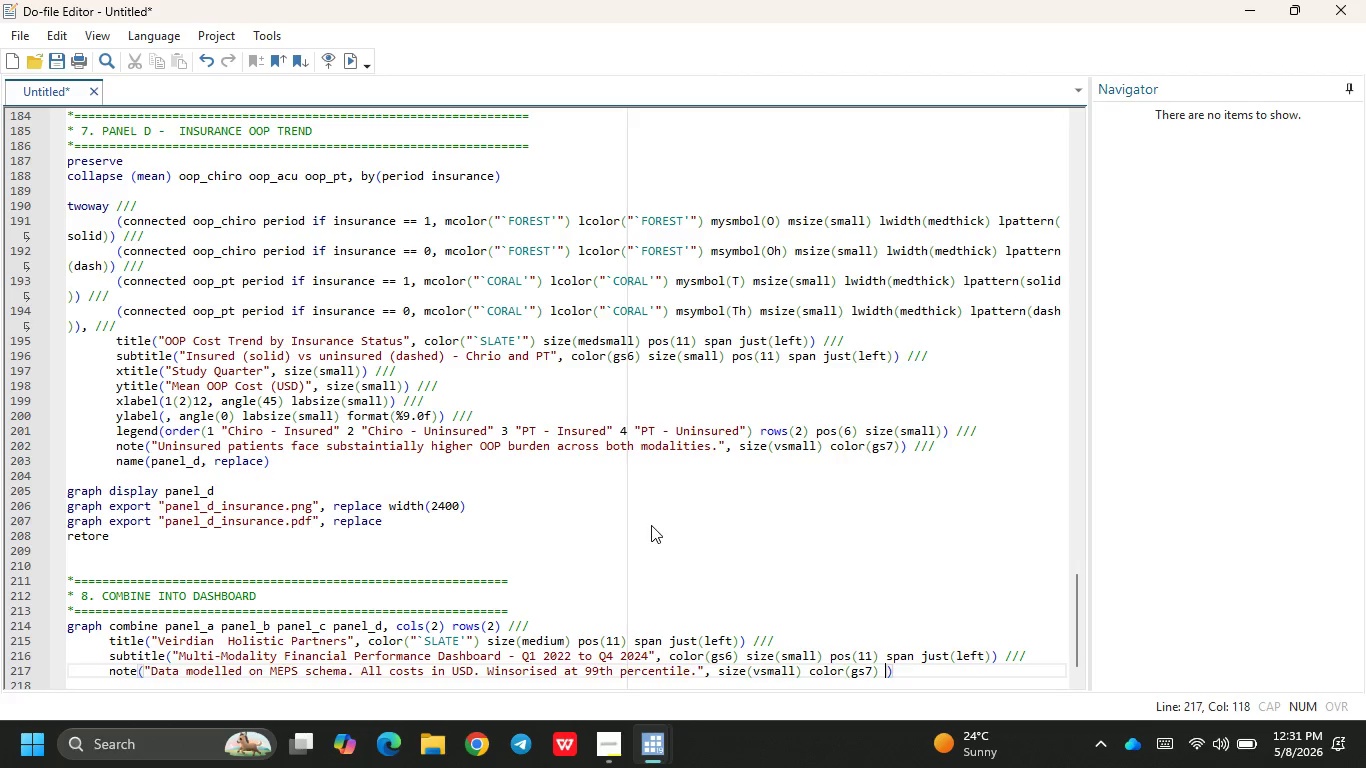 
key(Backspace)
 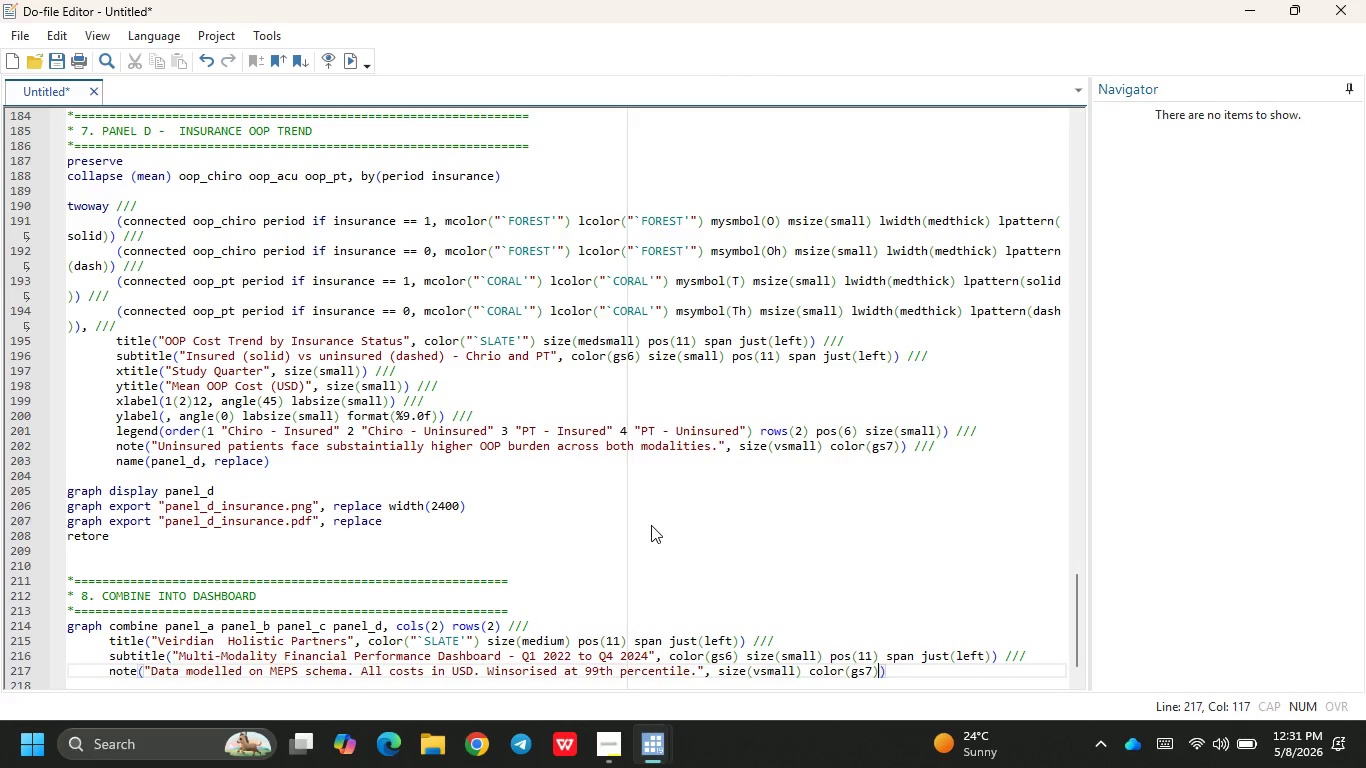 
key(ArrowRight)
 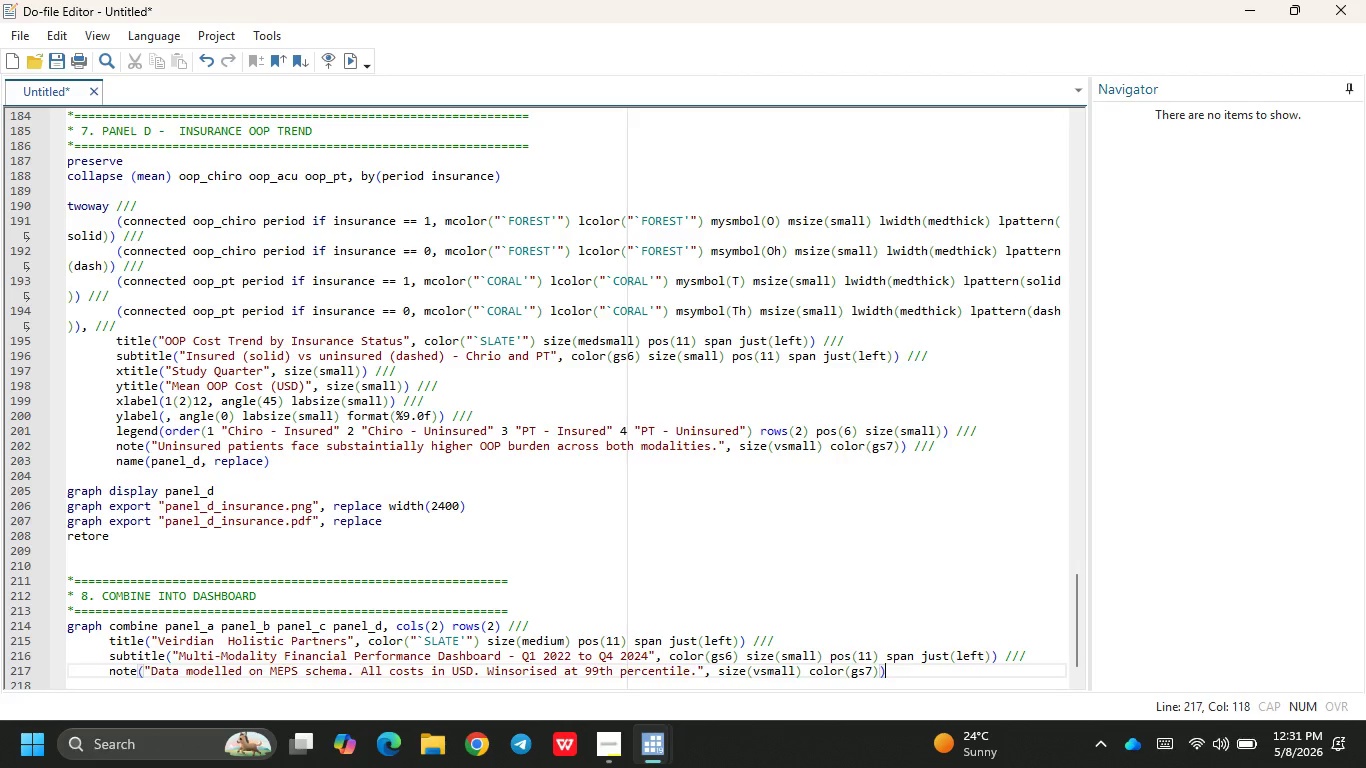 
key(Space)
 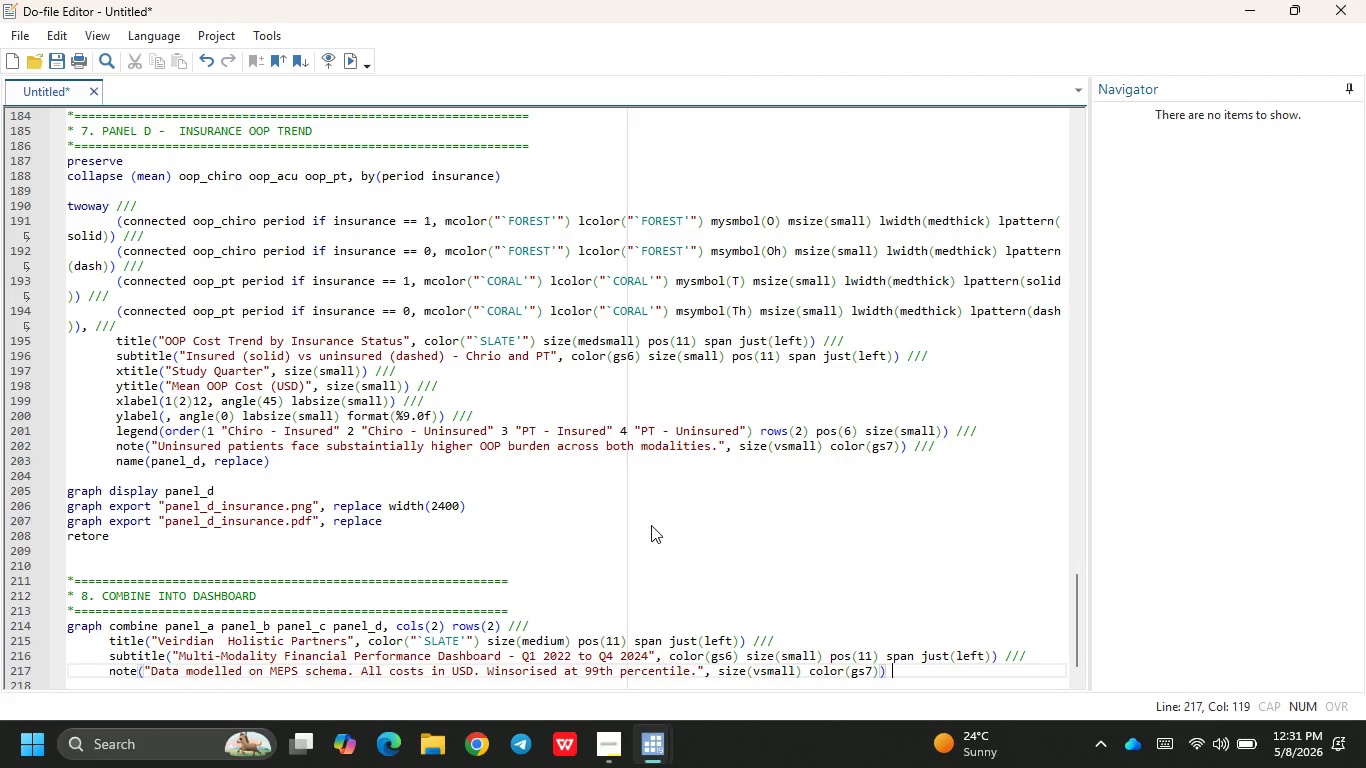 
key(Slash)
 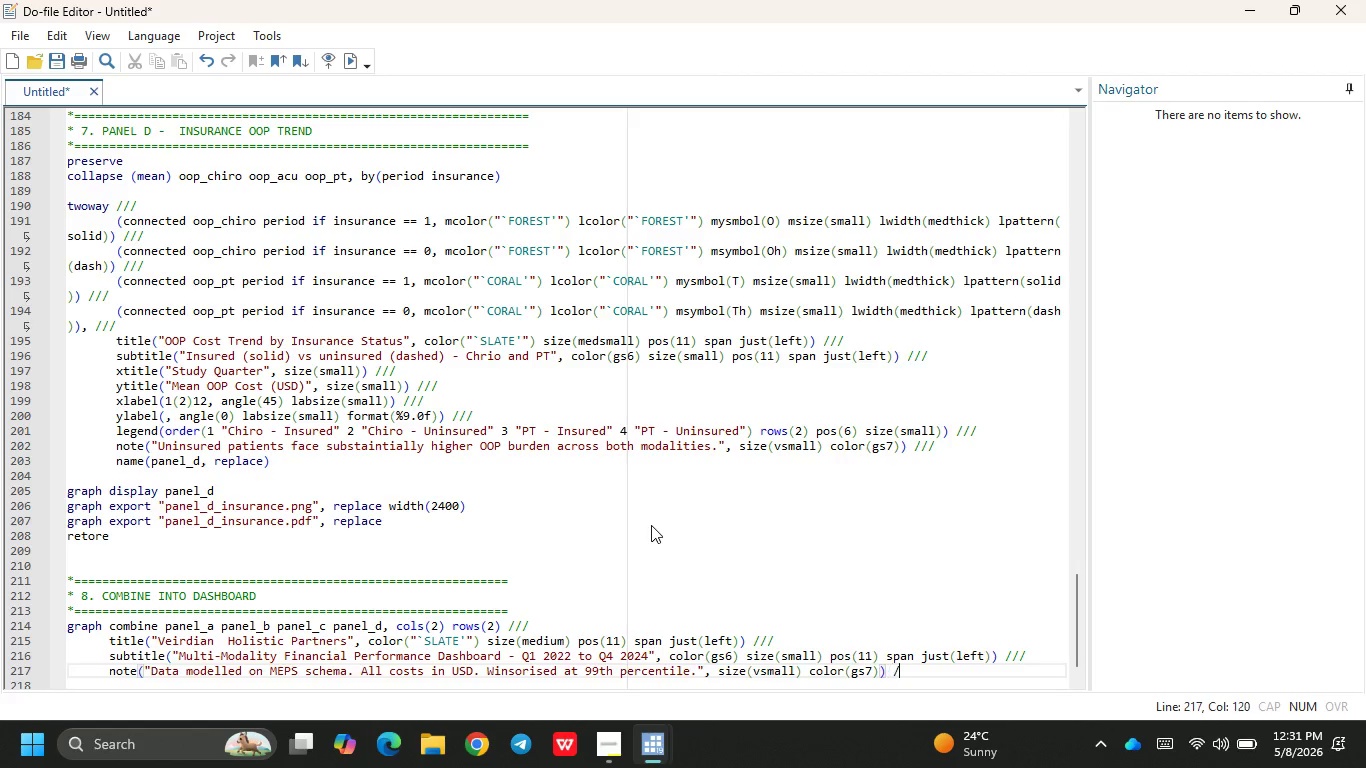 
key(Slash)
 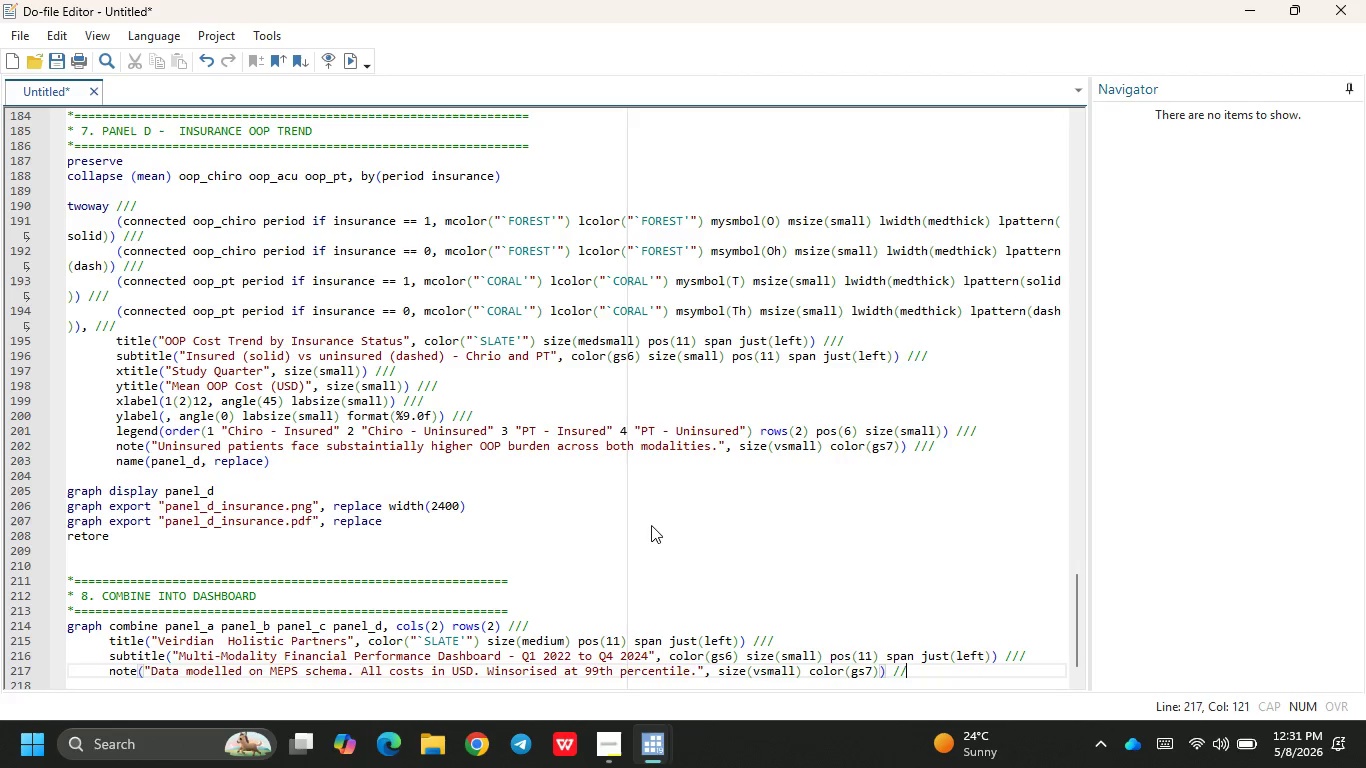 
key(Slash)
 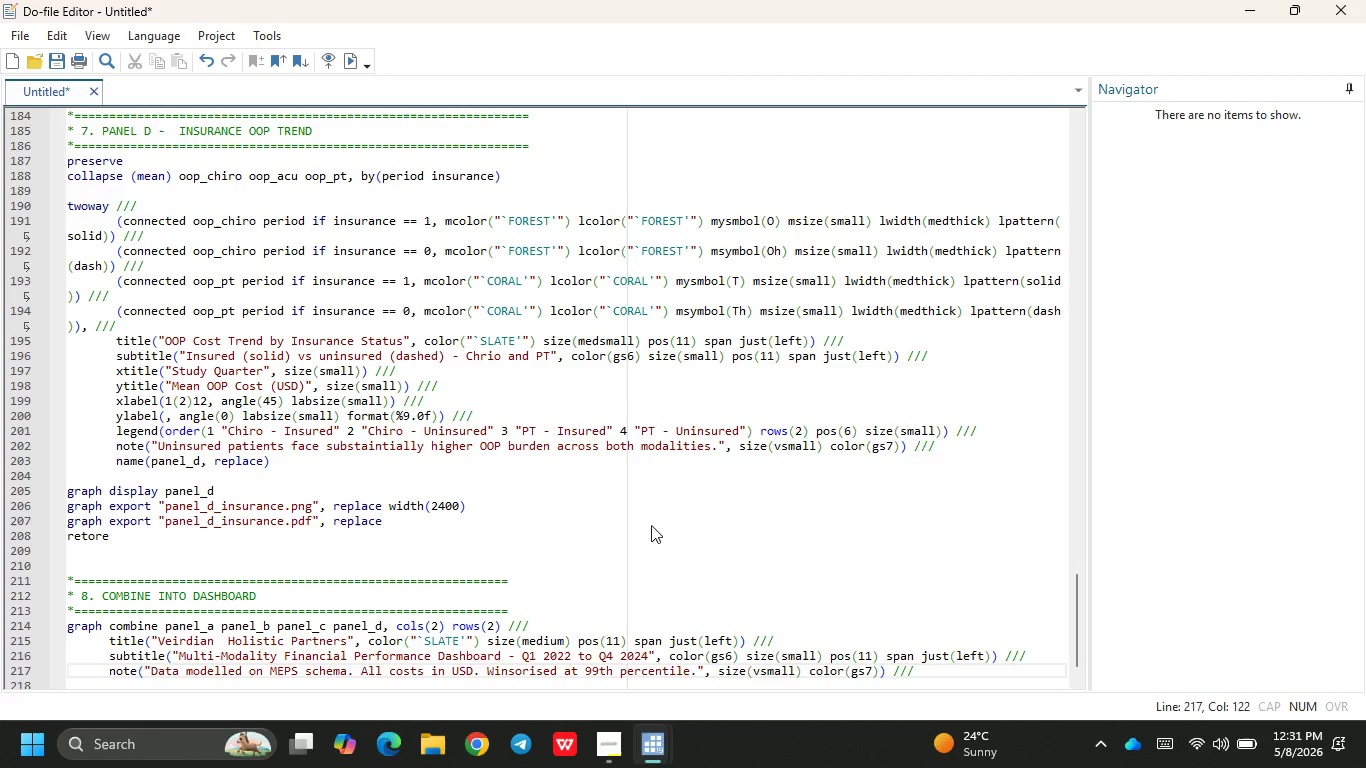 
key(Enter)
 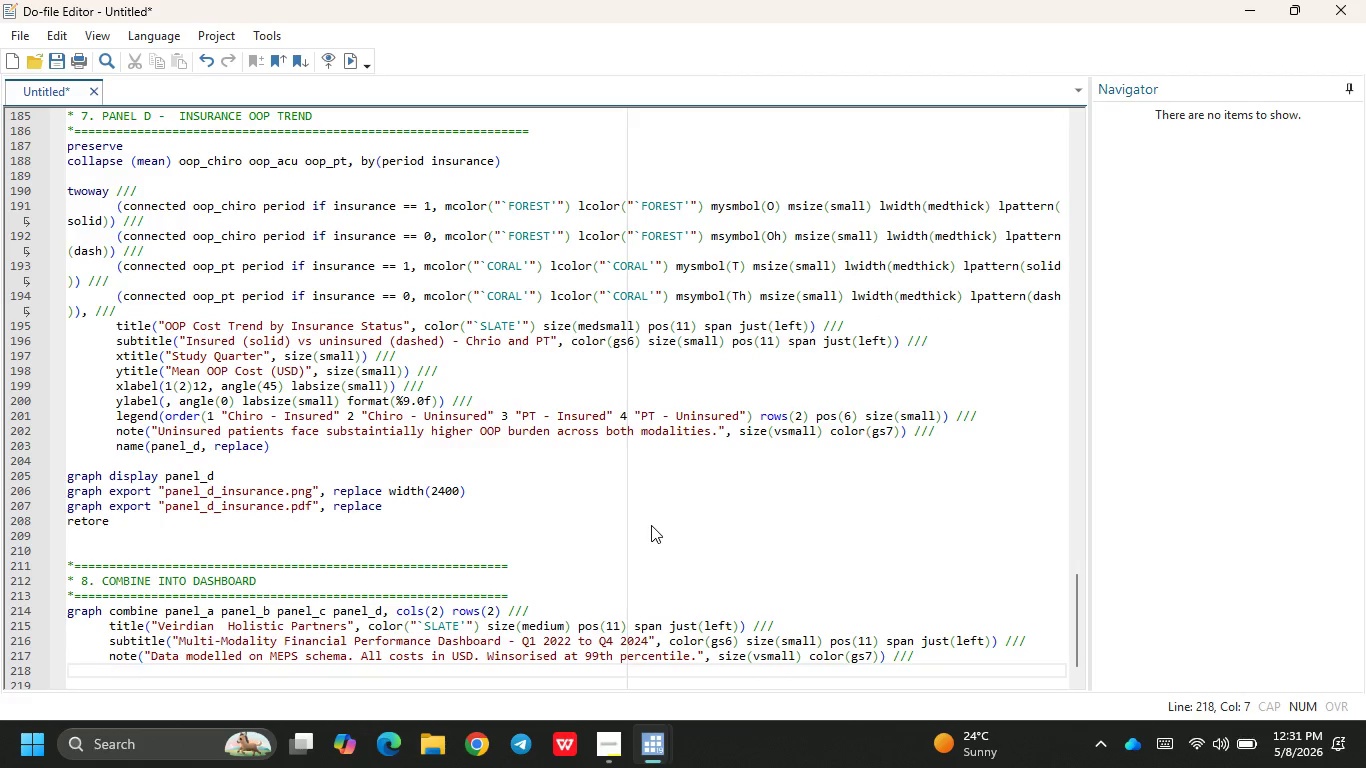 
type(z)
key(Backspace)
type(s)
key(Backspace)
type(xsize(20)
 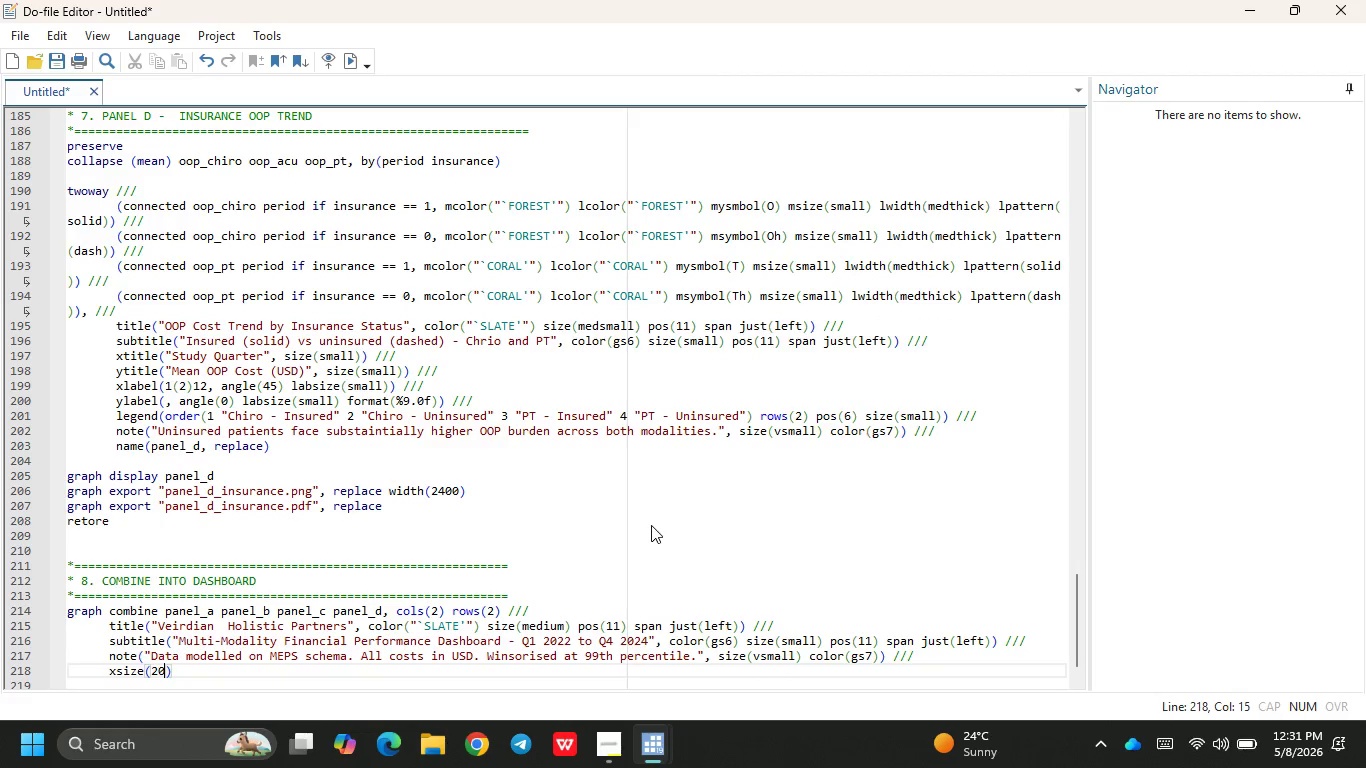 
key(ArrowRight)
 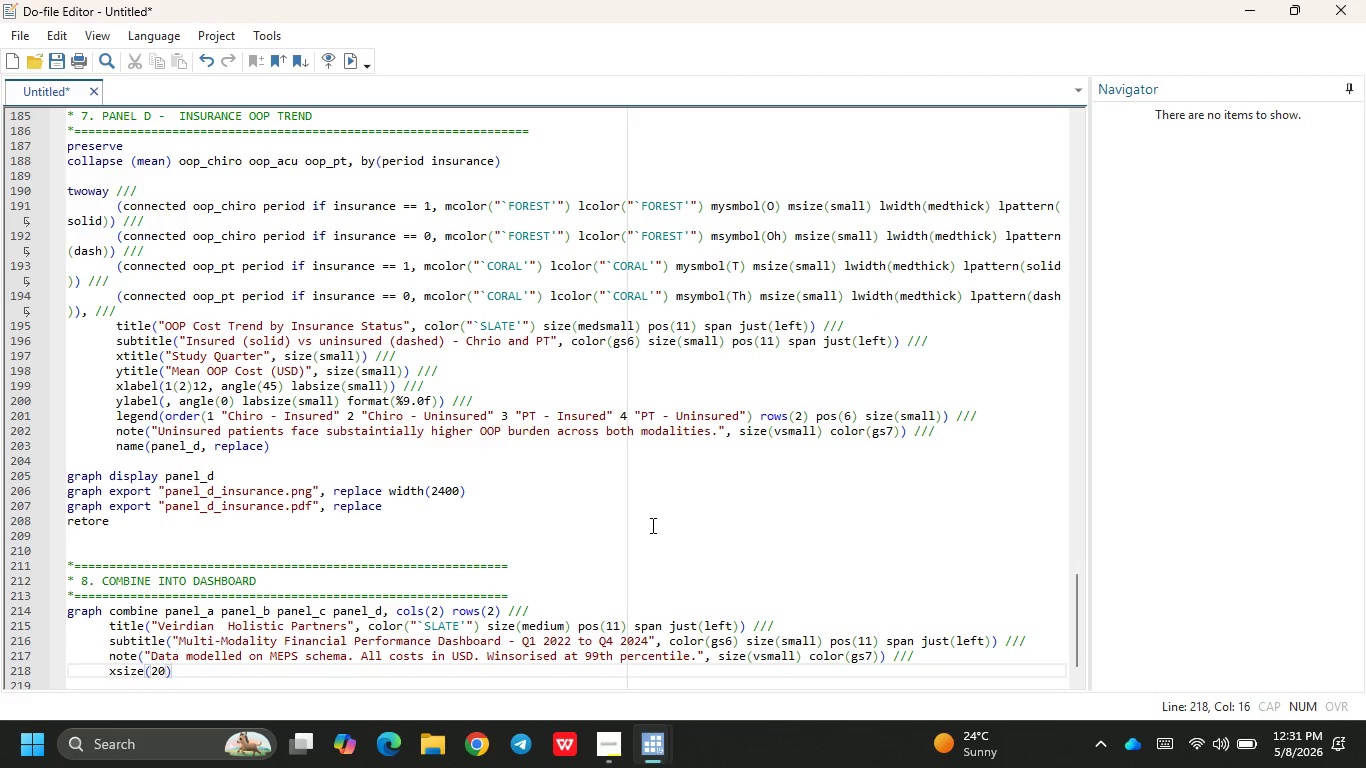 
type( ysize(2)
key(Backspace)
type(14)
 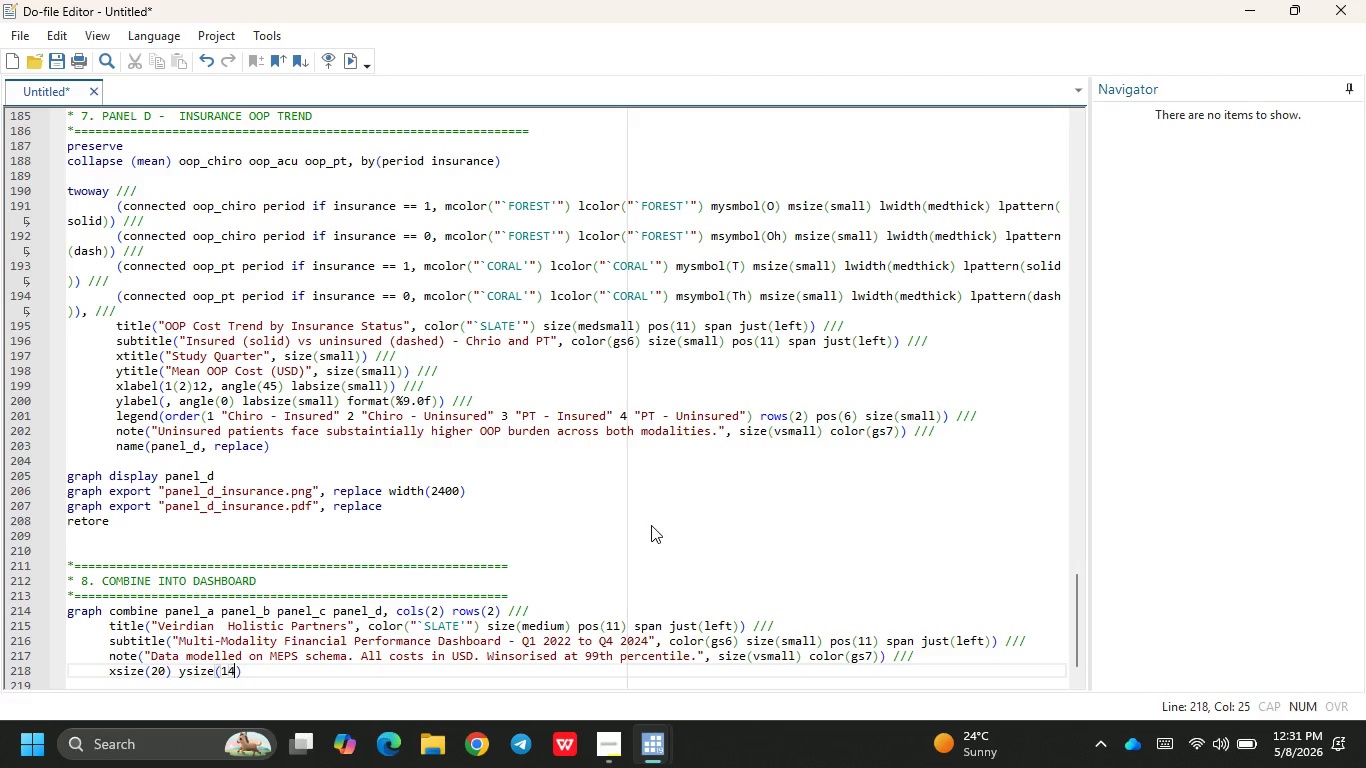 
key(ArrowRight)
 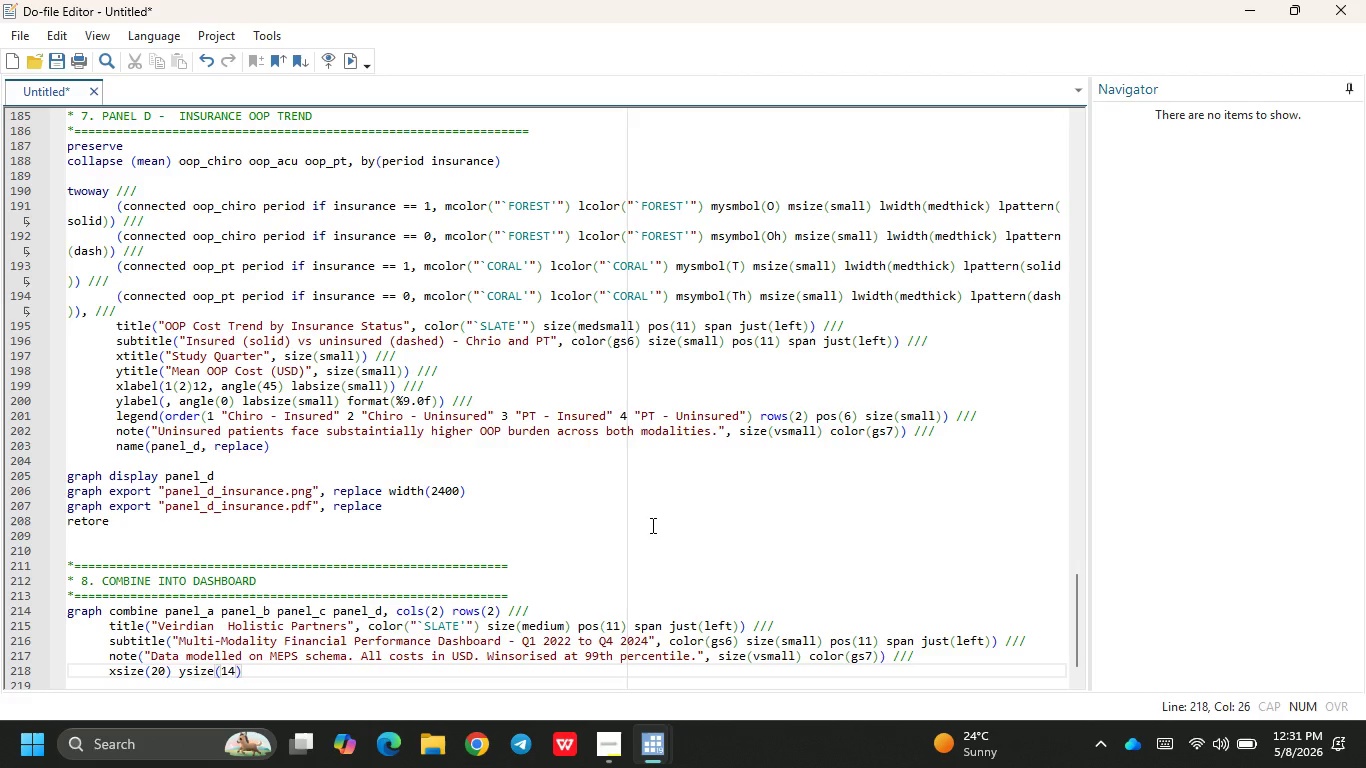 
type( graphe)
key(Backspace)
type(region(color*')
key(Backspace)
key(Backspace)
type(("`Mis)
 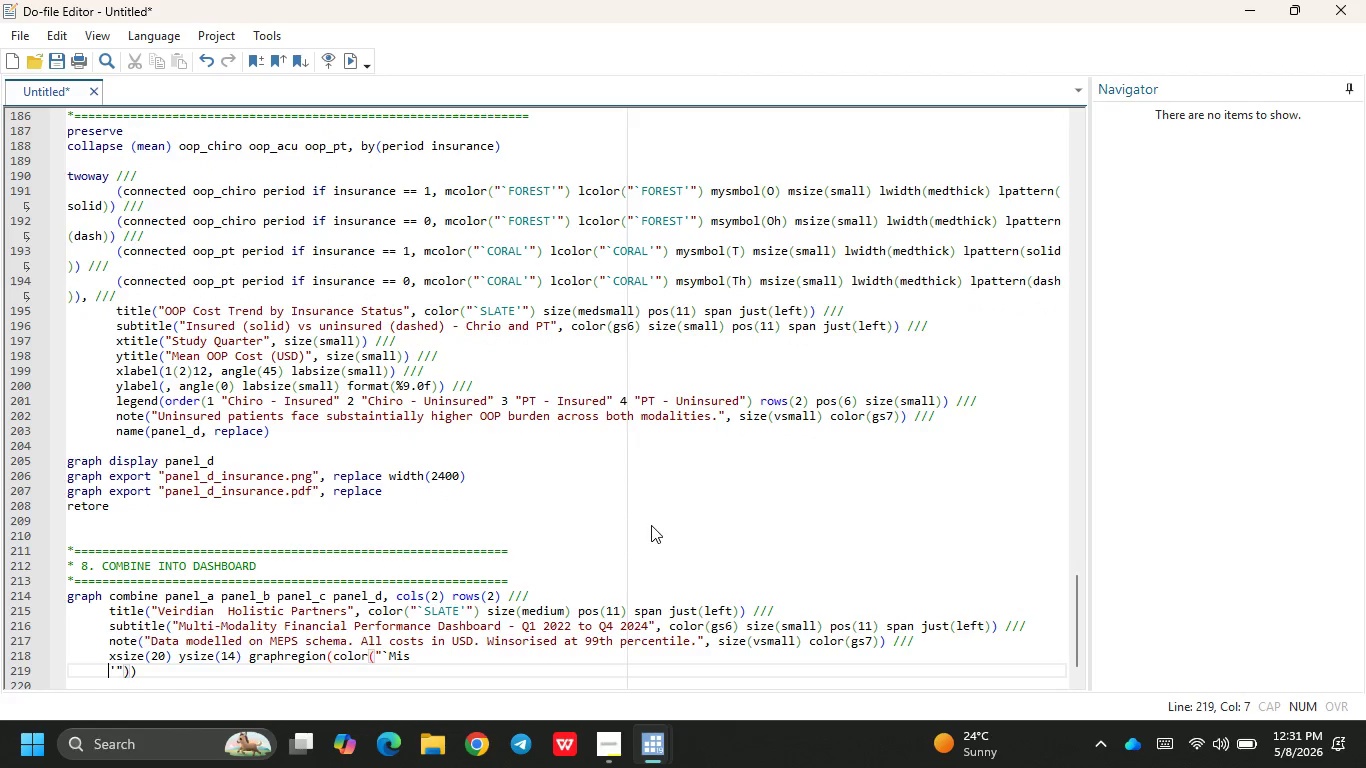 
 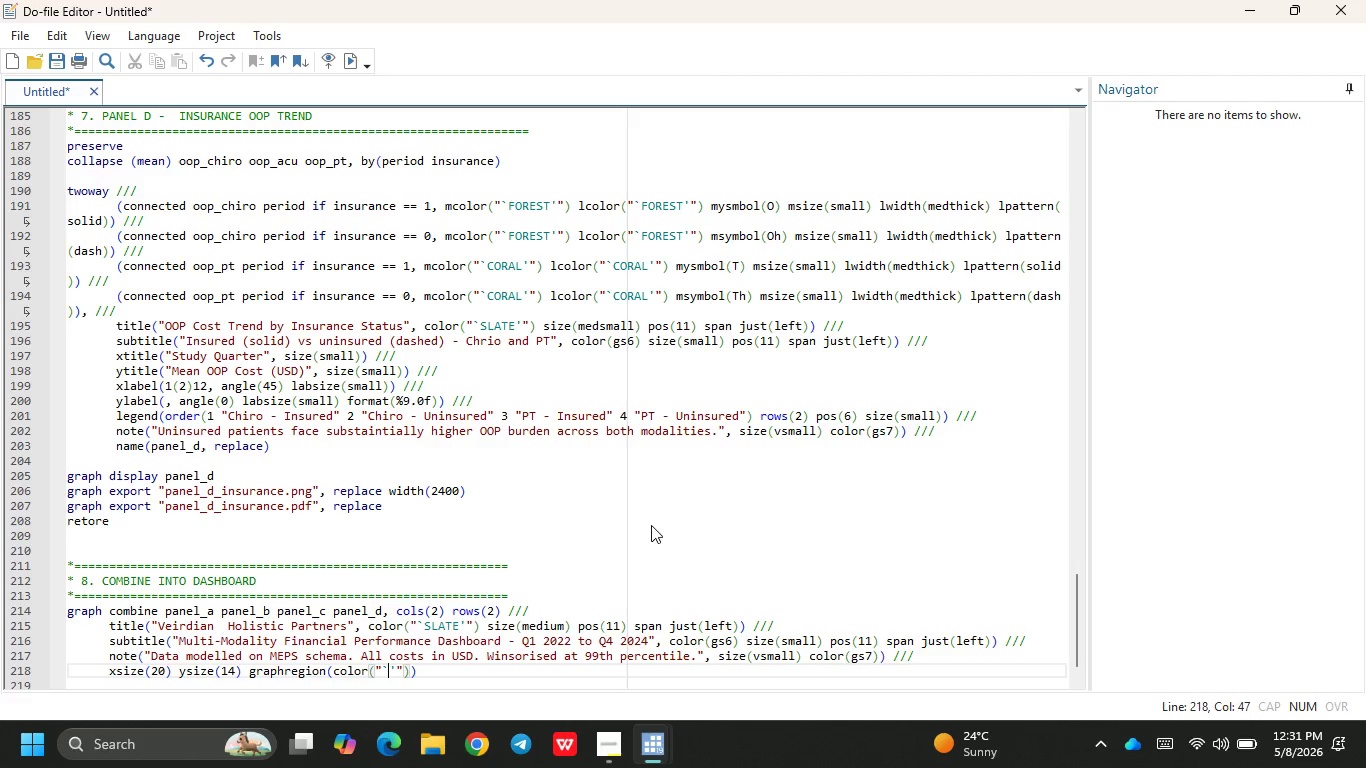 
key(Enter)
 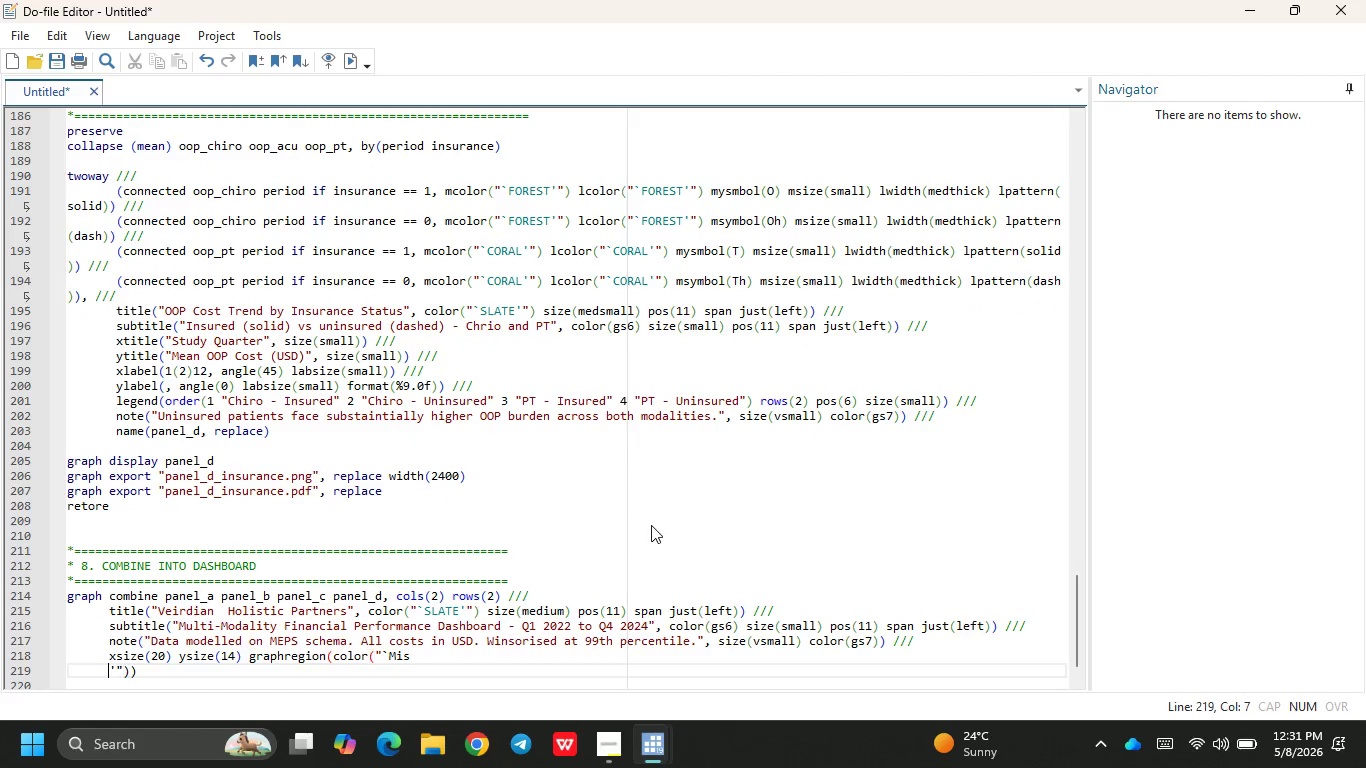 
key(Backspace)
key(Backspace)
key(Backspace)
key(Backspace)
key(Backspace)
key(Backspace)
type(IST)
 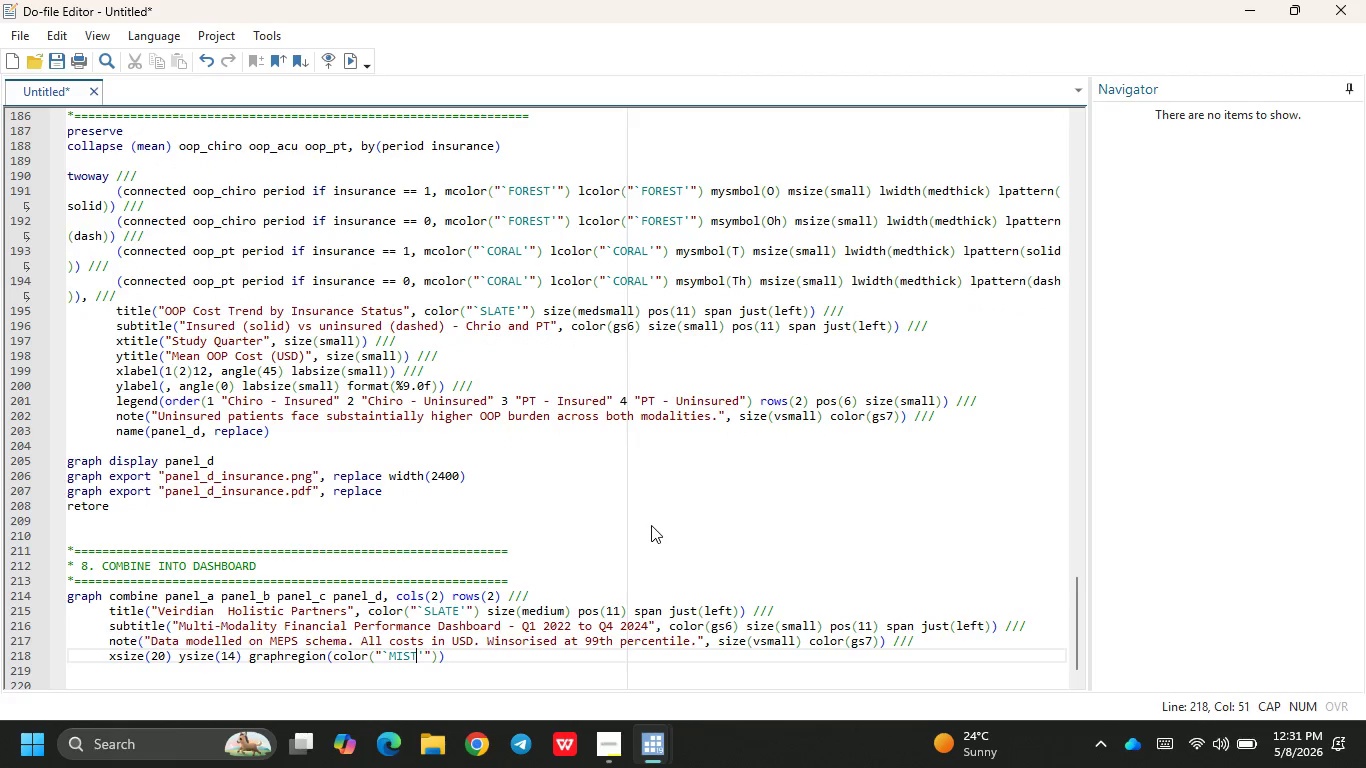 
key(ArrowRight)
 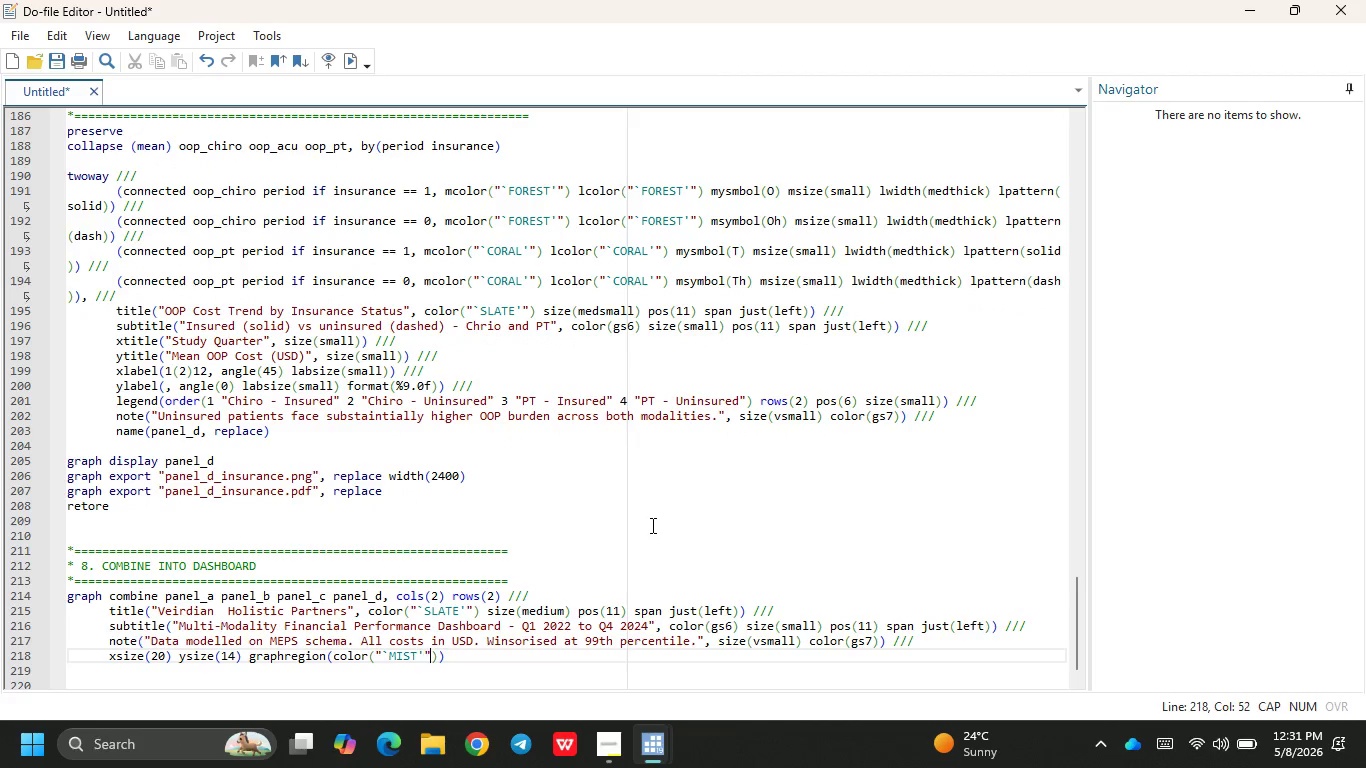 
key(ArrowRight)
 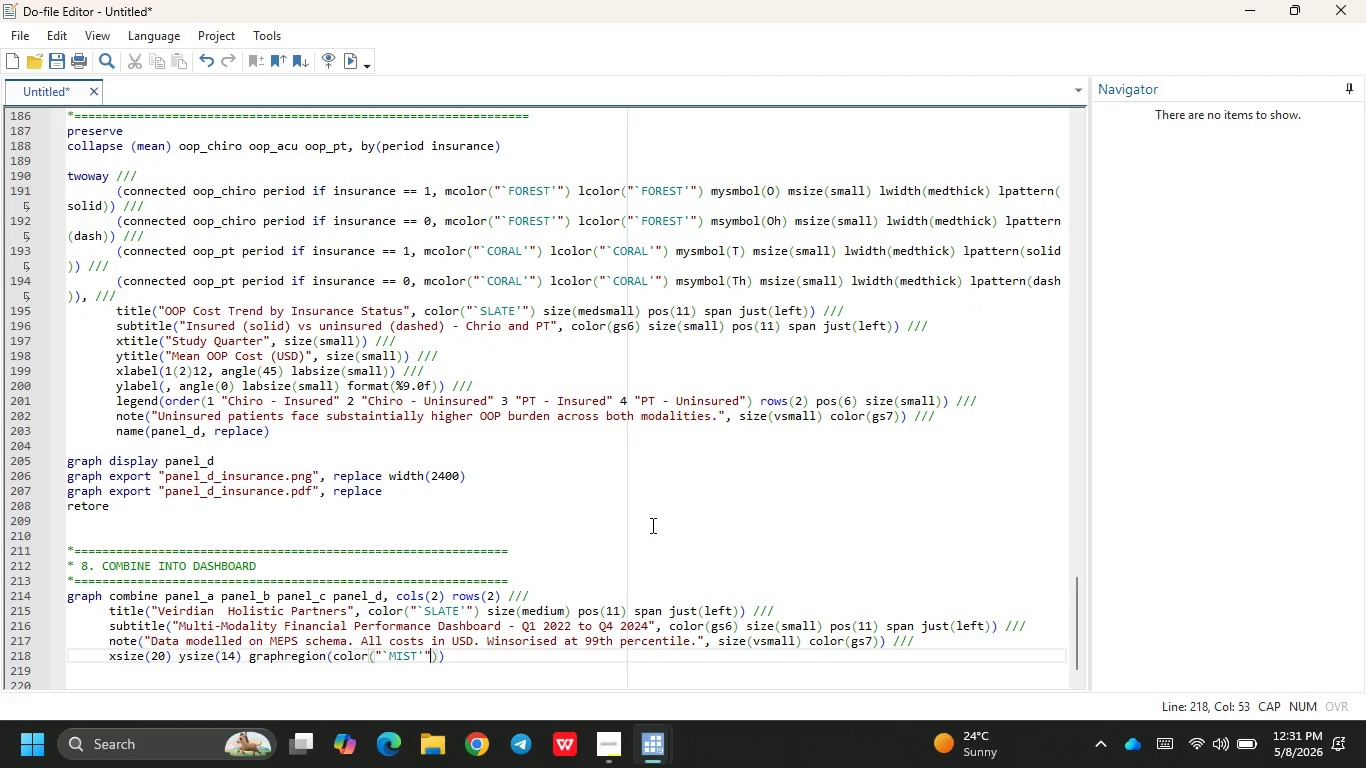 
key(ArrowRight)
 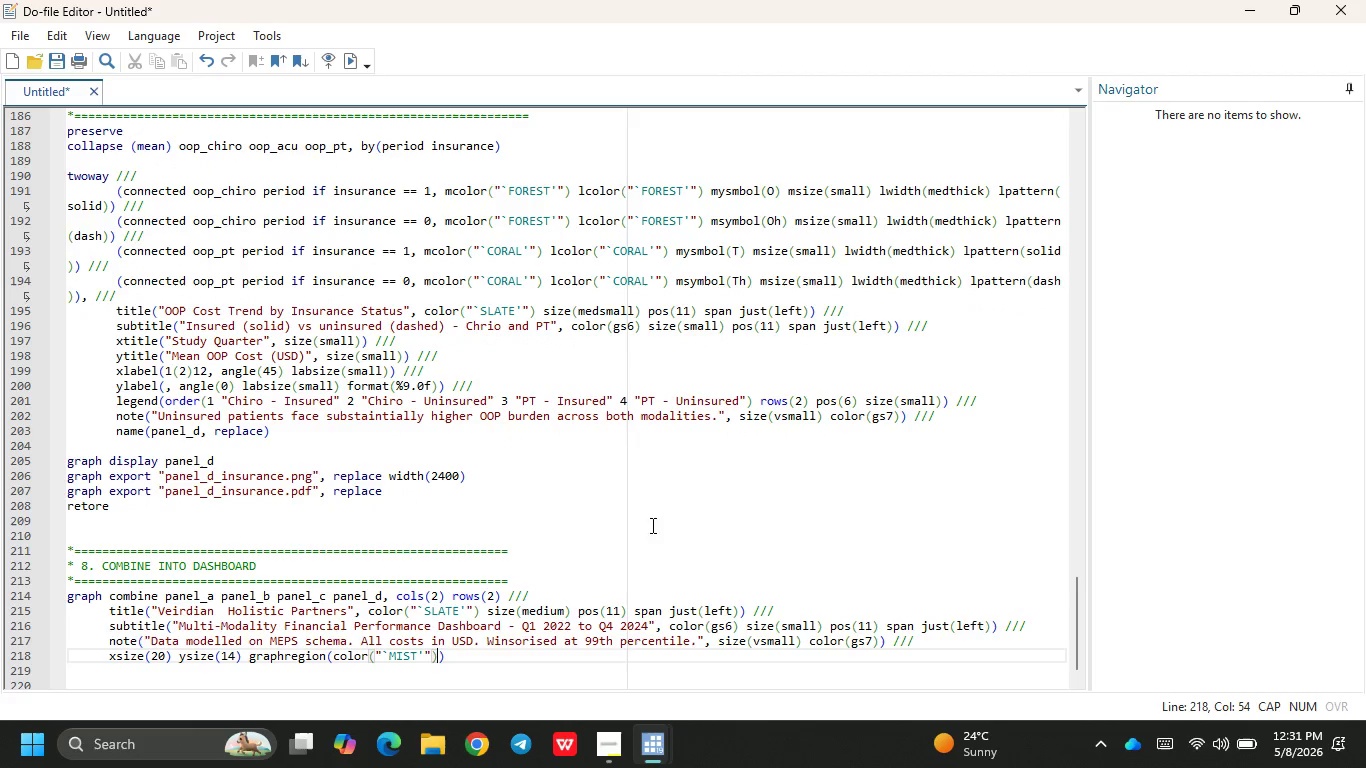 
type( MARGIN)
key(Backspace)
key(Backspace)
key(Backspace)
key(Backspace)
key(Backspace)
type(ma)
key(Backspace)
key(Backspace)
key(Backspace)
type(margin(medlarge)
 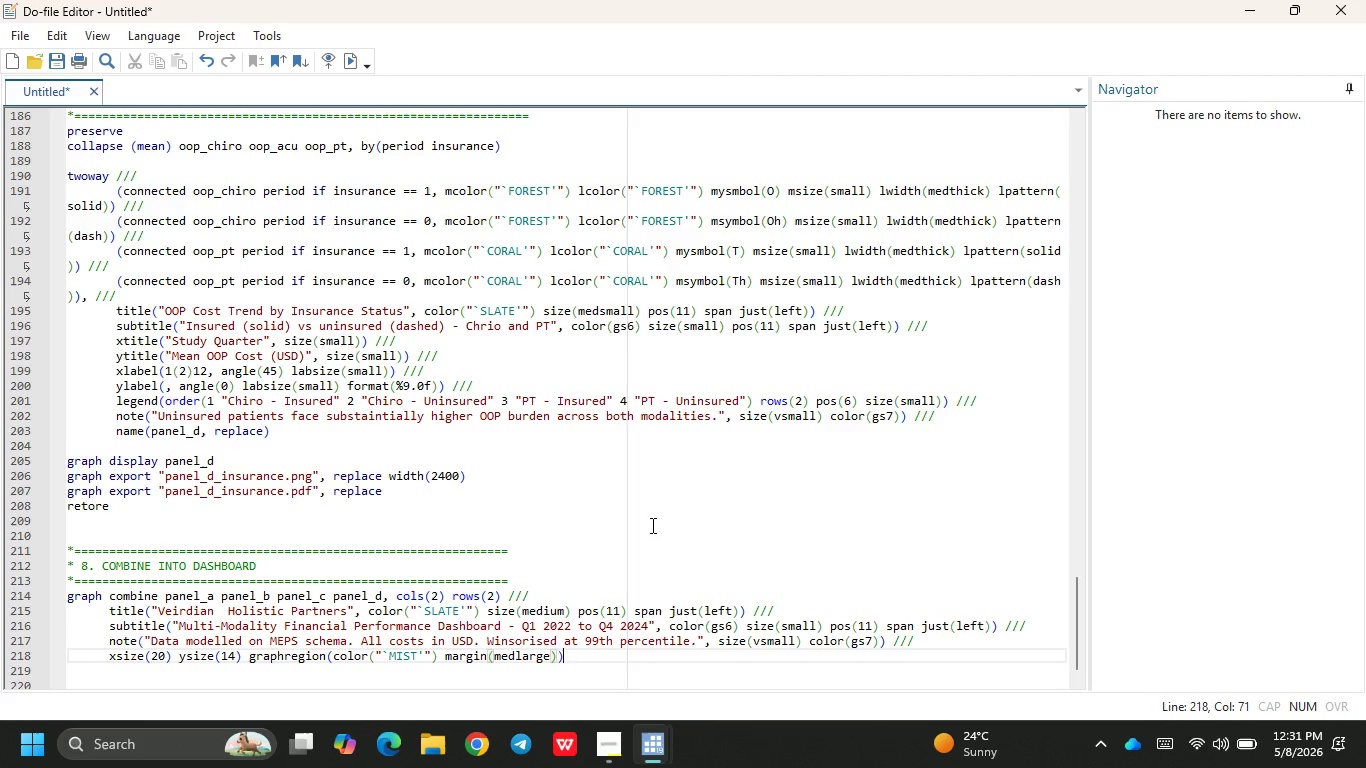 
 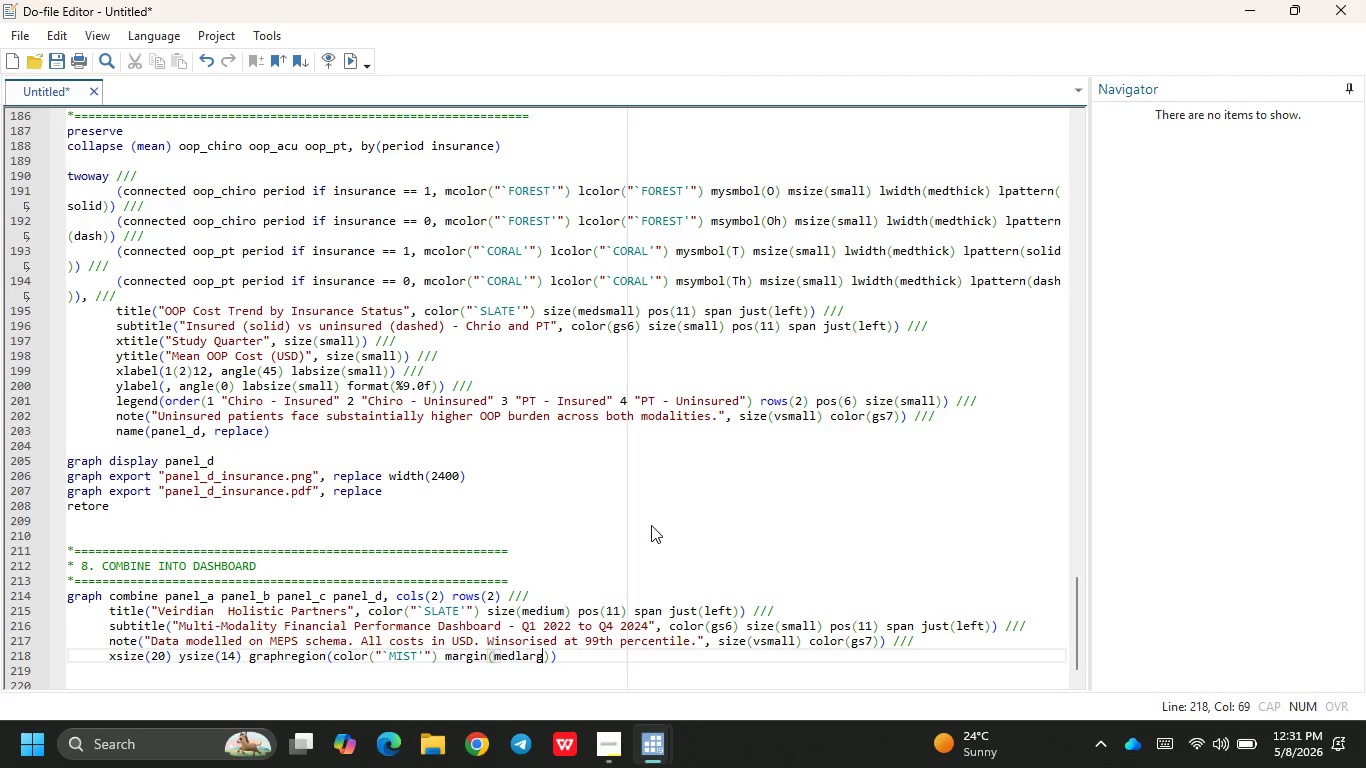 
key(ArrowRight)
 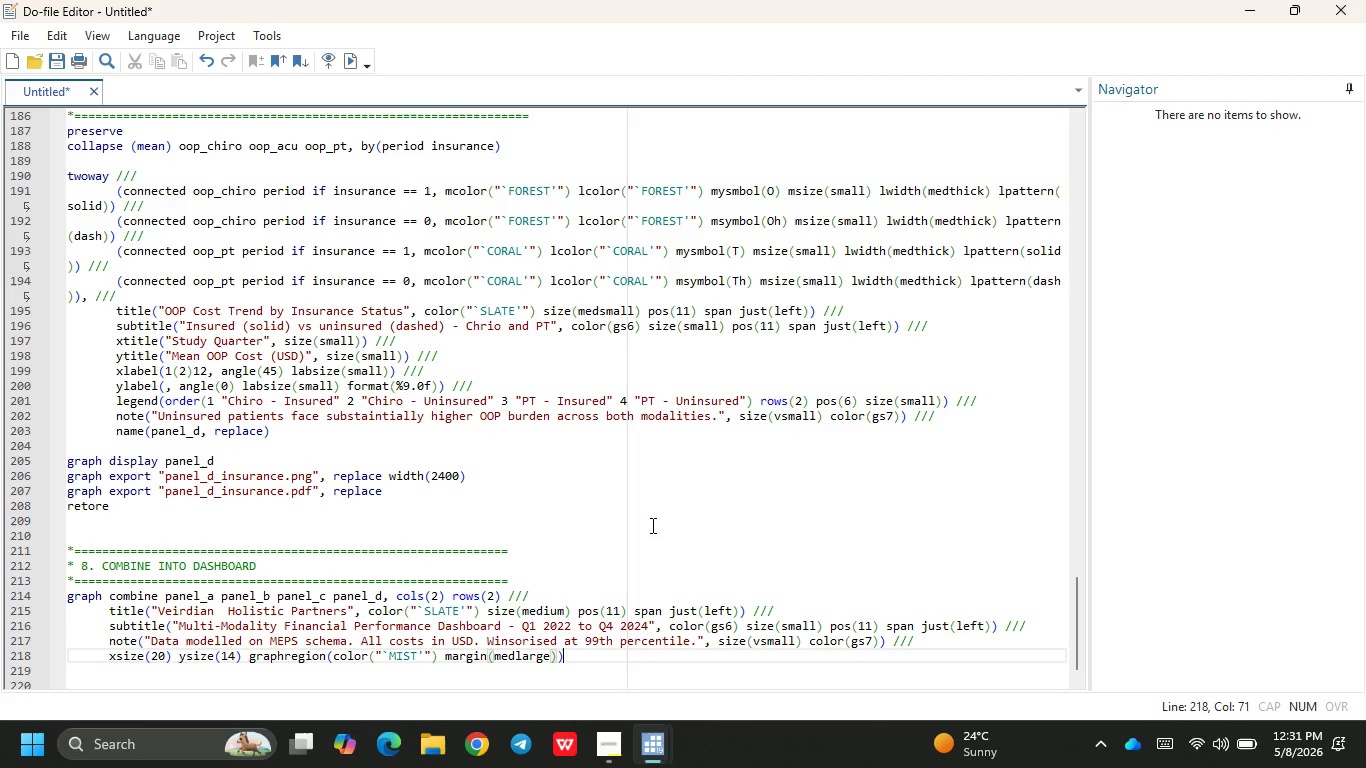 
key(ArrowRight)
 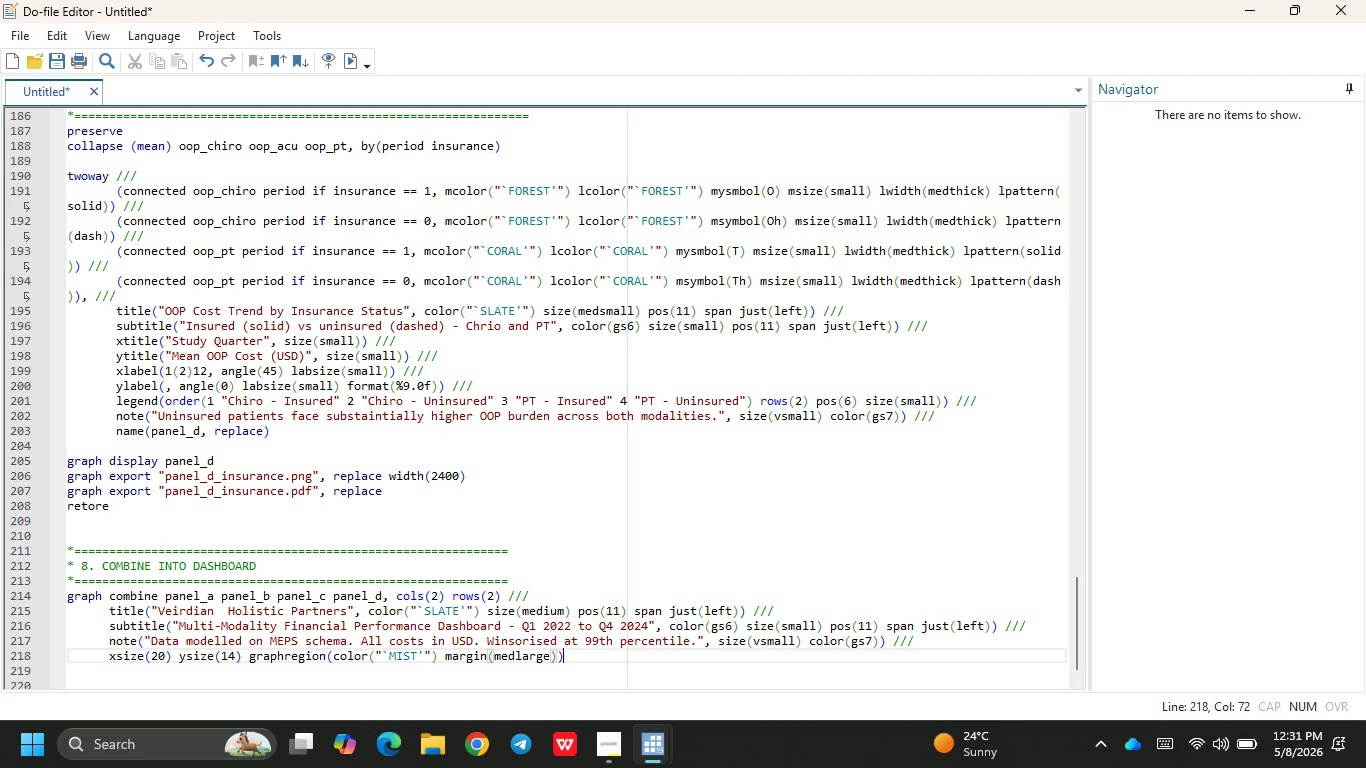 
type( ///nam)
key(Backspace)
key(Backspace)
key(Backspace)
 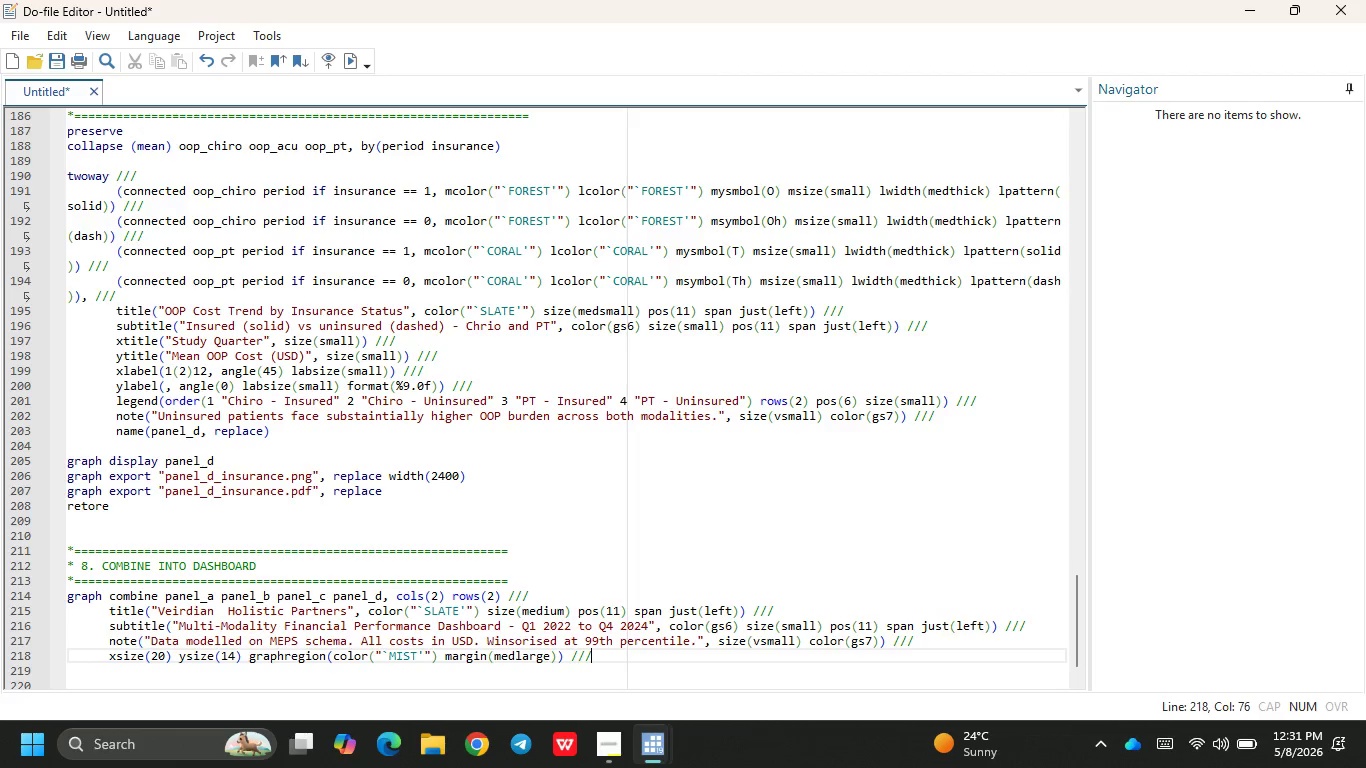 
key(Enter)
 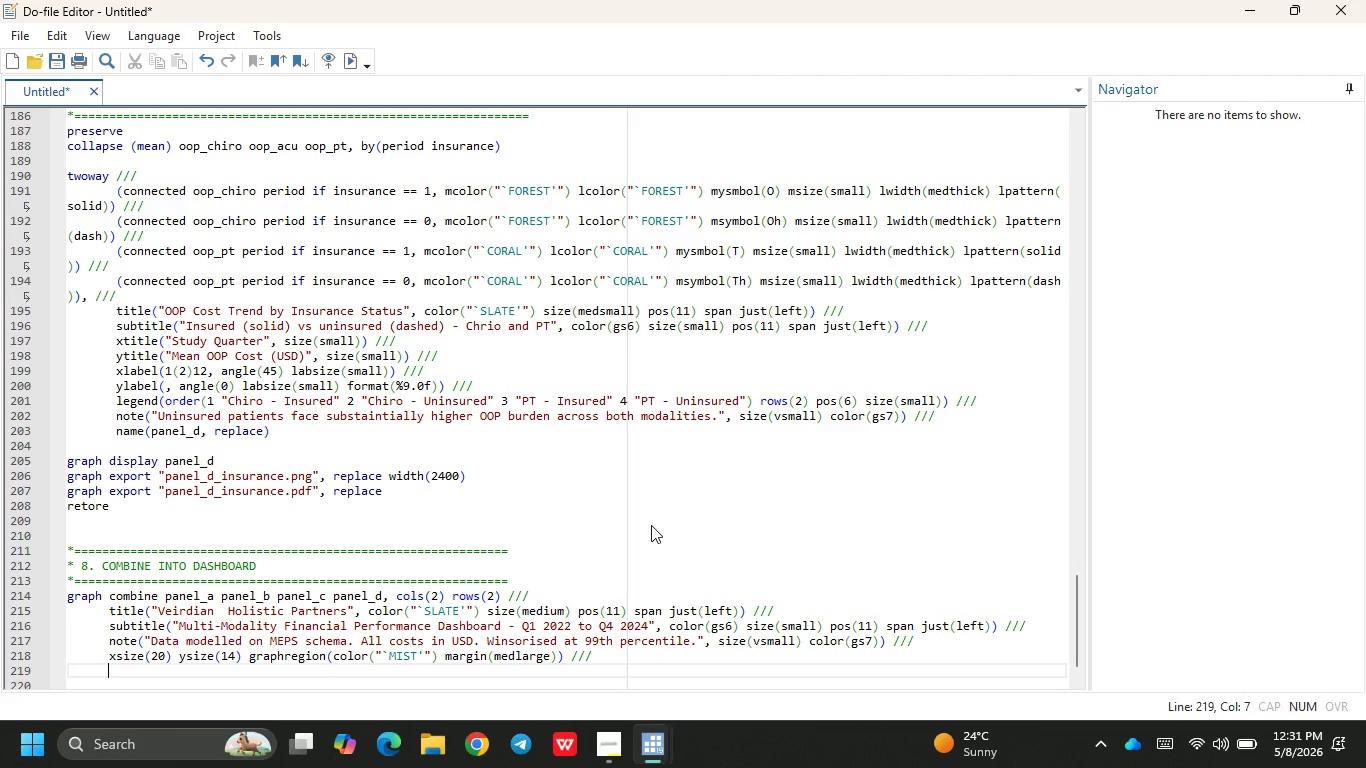 
type(name(da)
 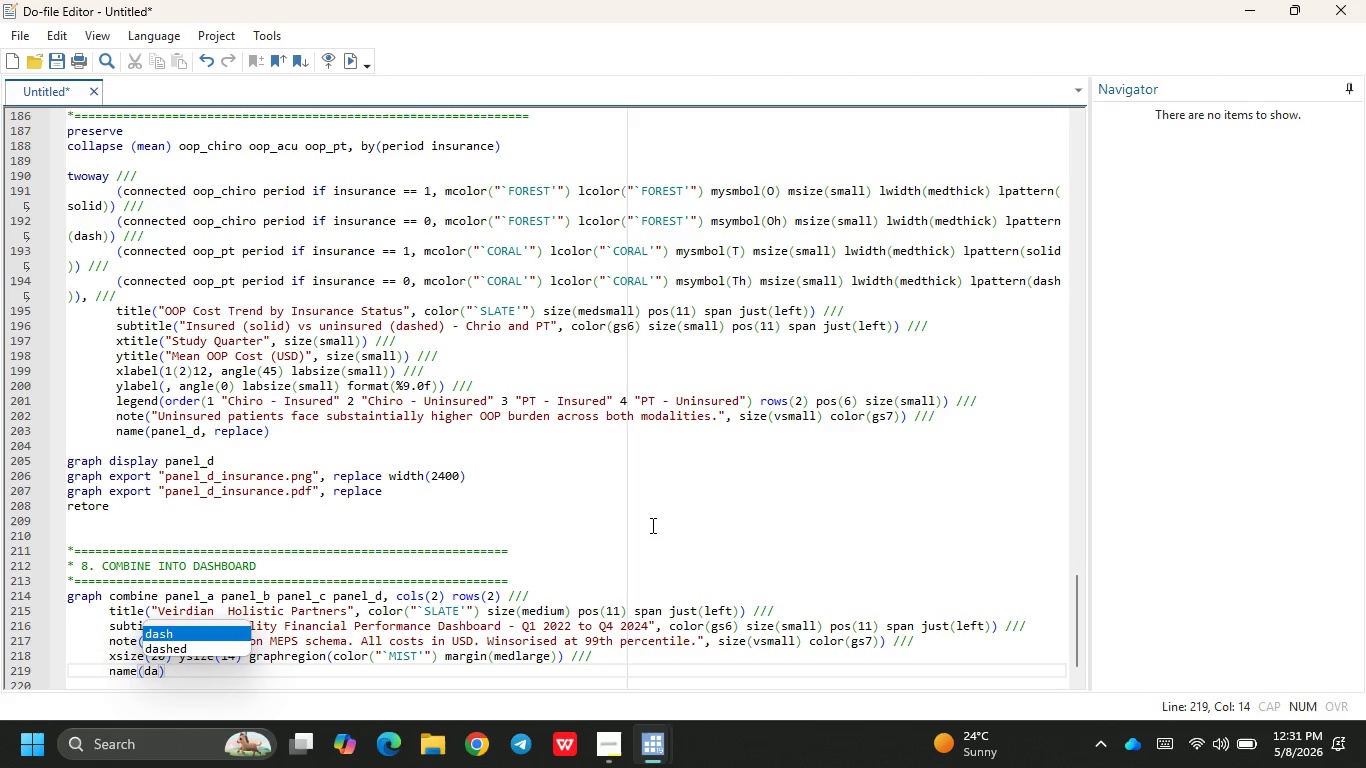 
key(ArrowLeft)
 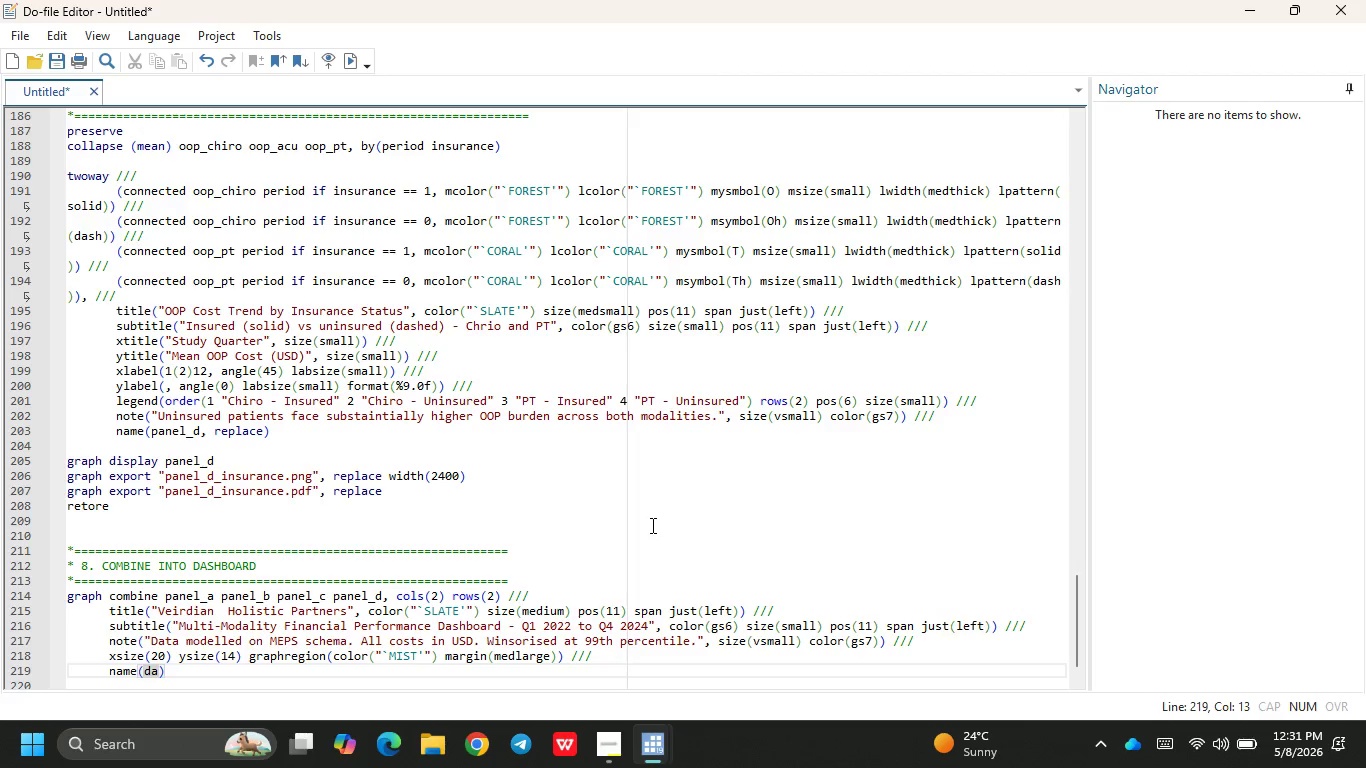 
key(ArrowRight)
 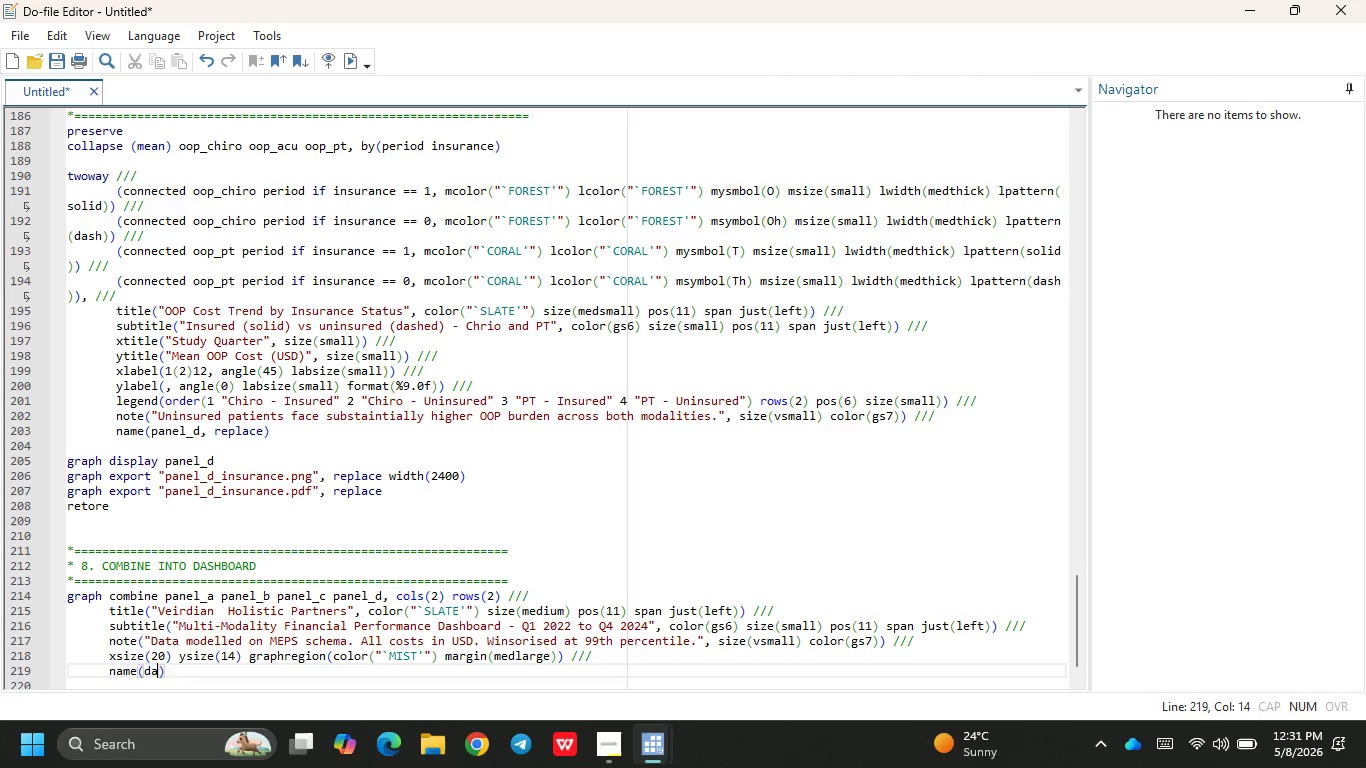 
type(as)
key(Backspace)
key(Backspace)
type(shboard, replace)
 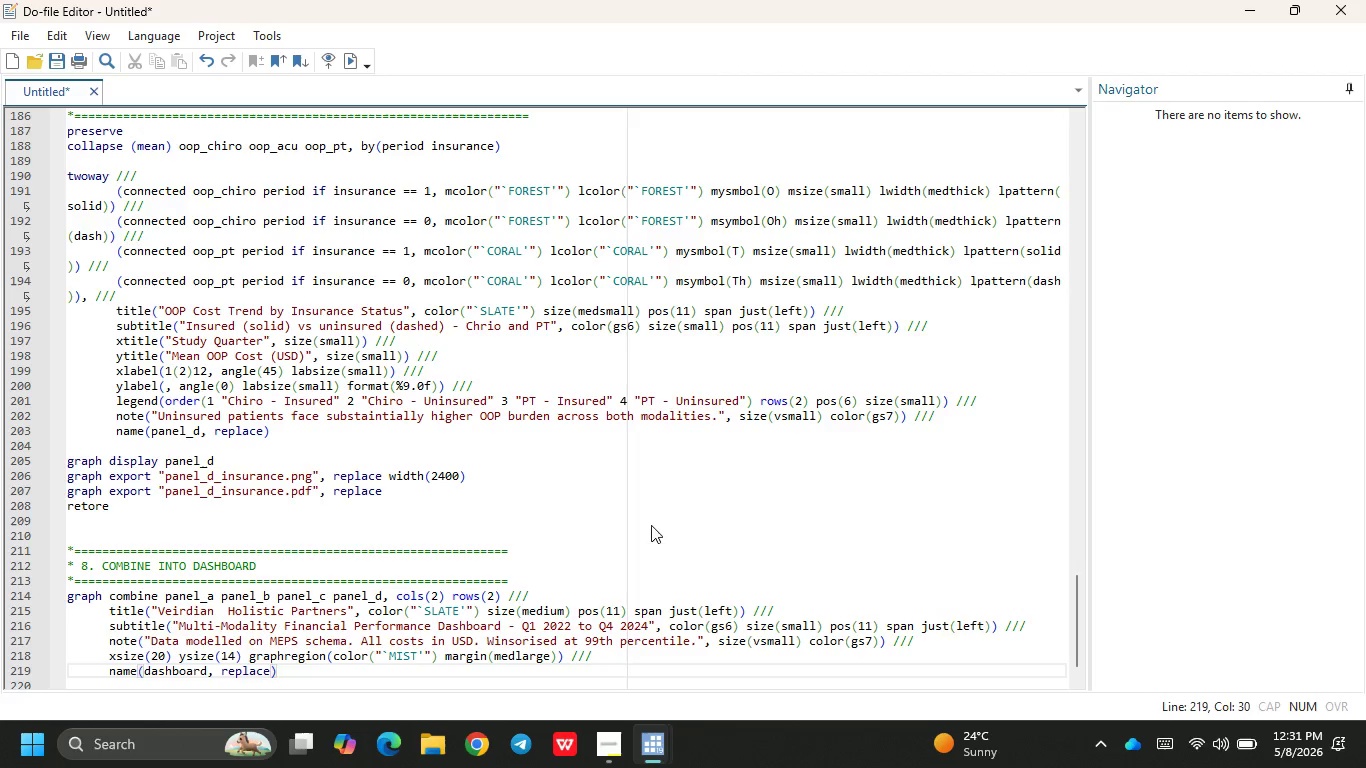 
key(ArrowRight)
 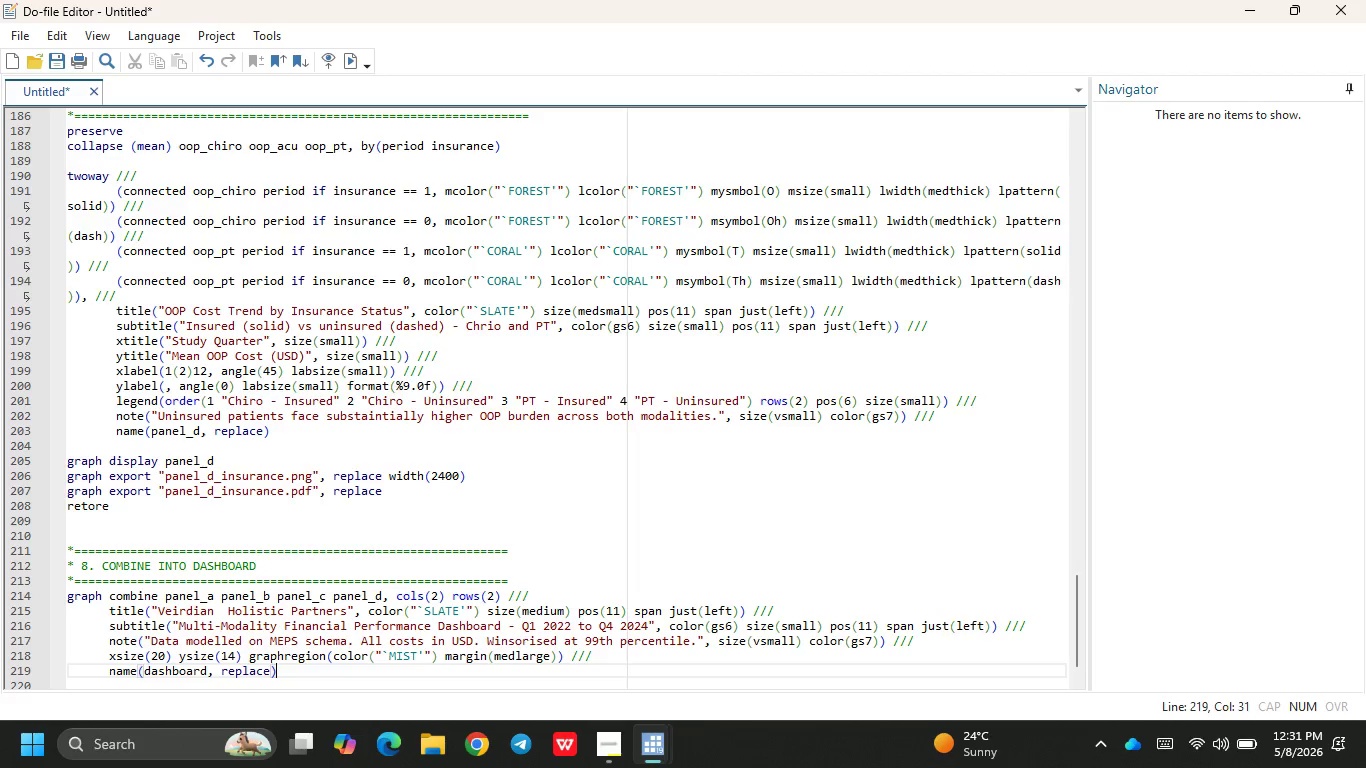 
key(Enter)
 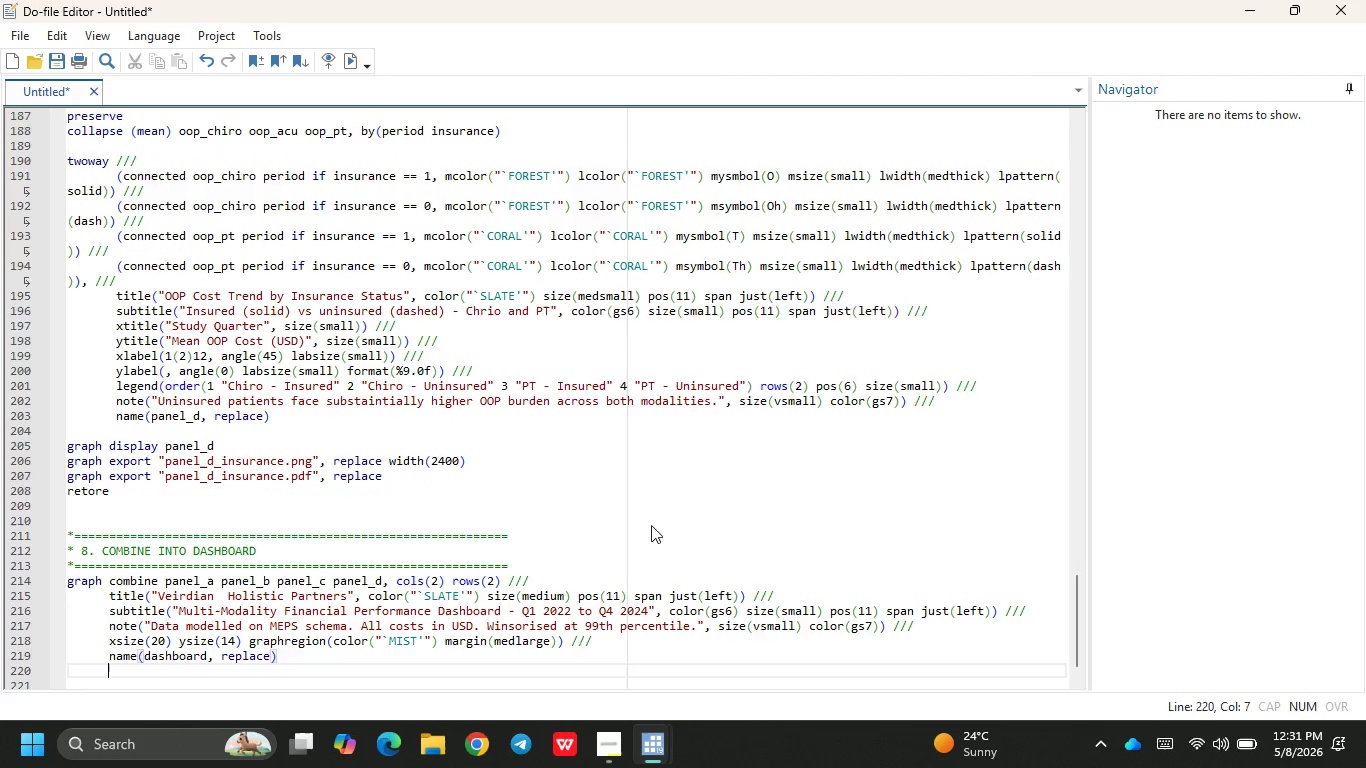 
key(Enter)
 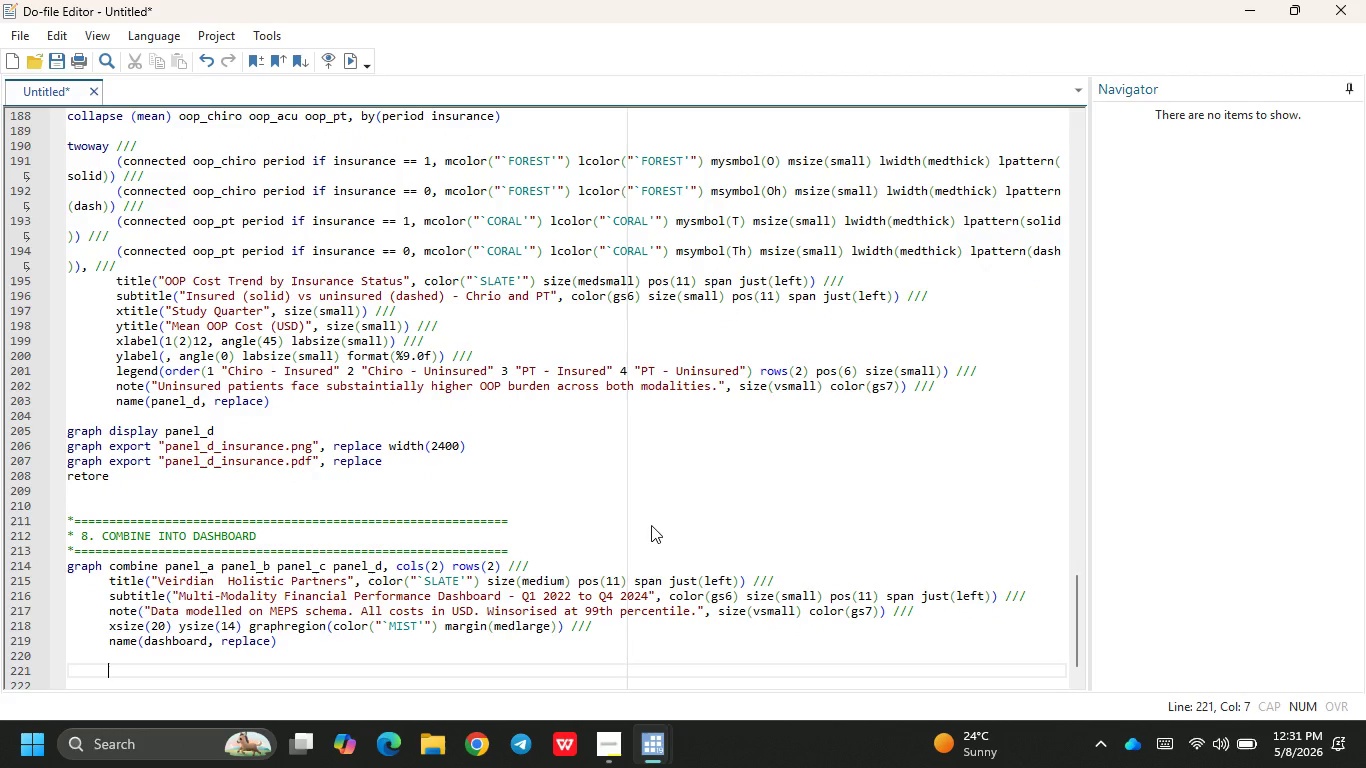 
key(Backspace)
key(Backspace)
key(Backspace)
type(graph dips)
key(Backspace)
key(Backspace)
type(splay dashboard)
 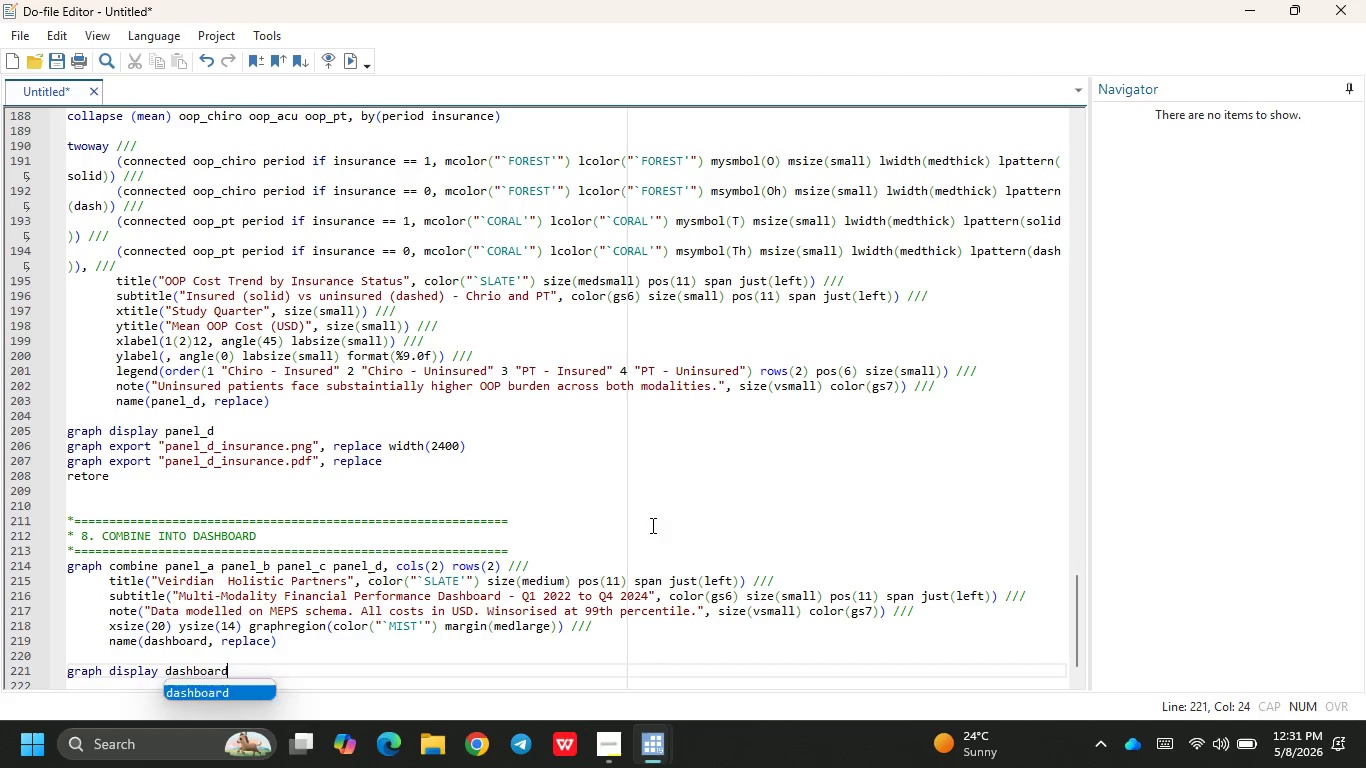 
key(Enter)
 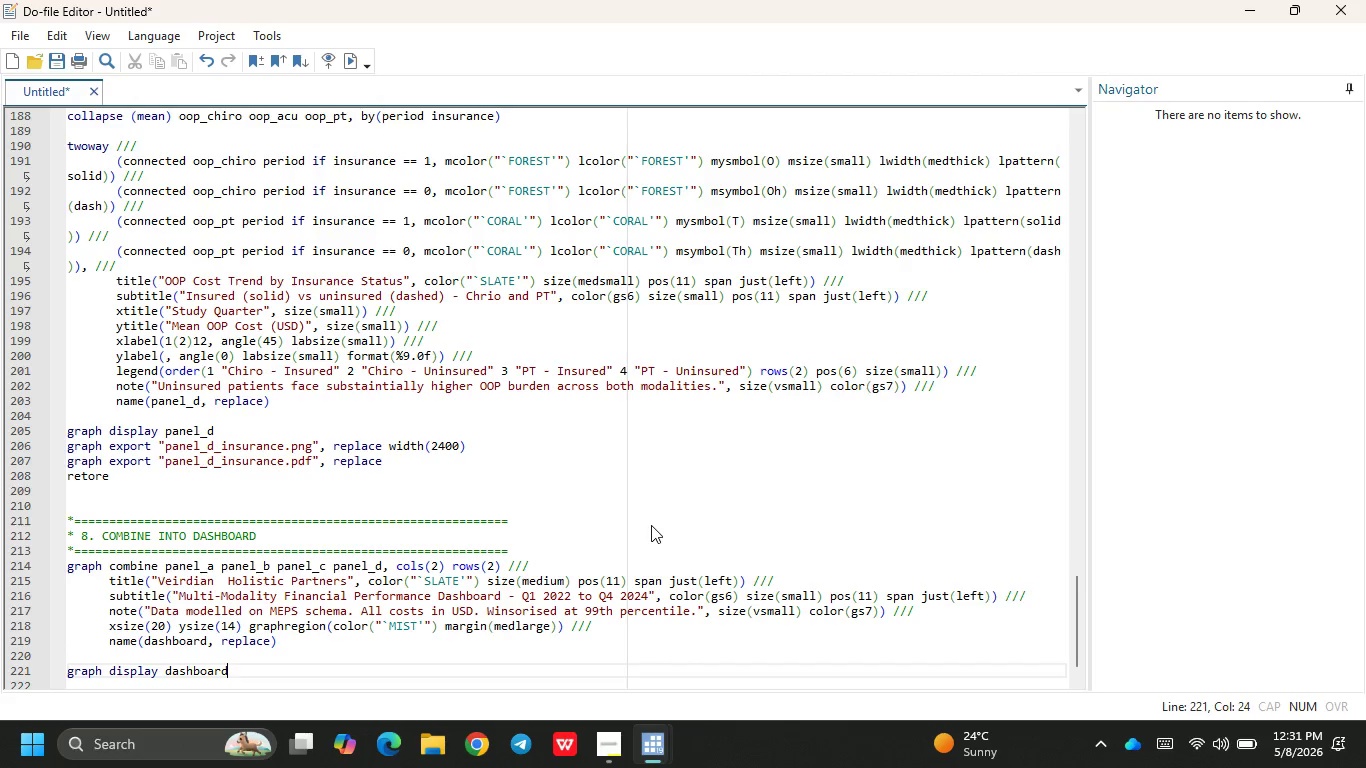 
key(Enter)
 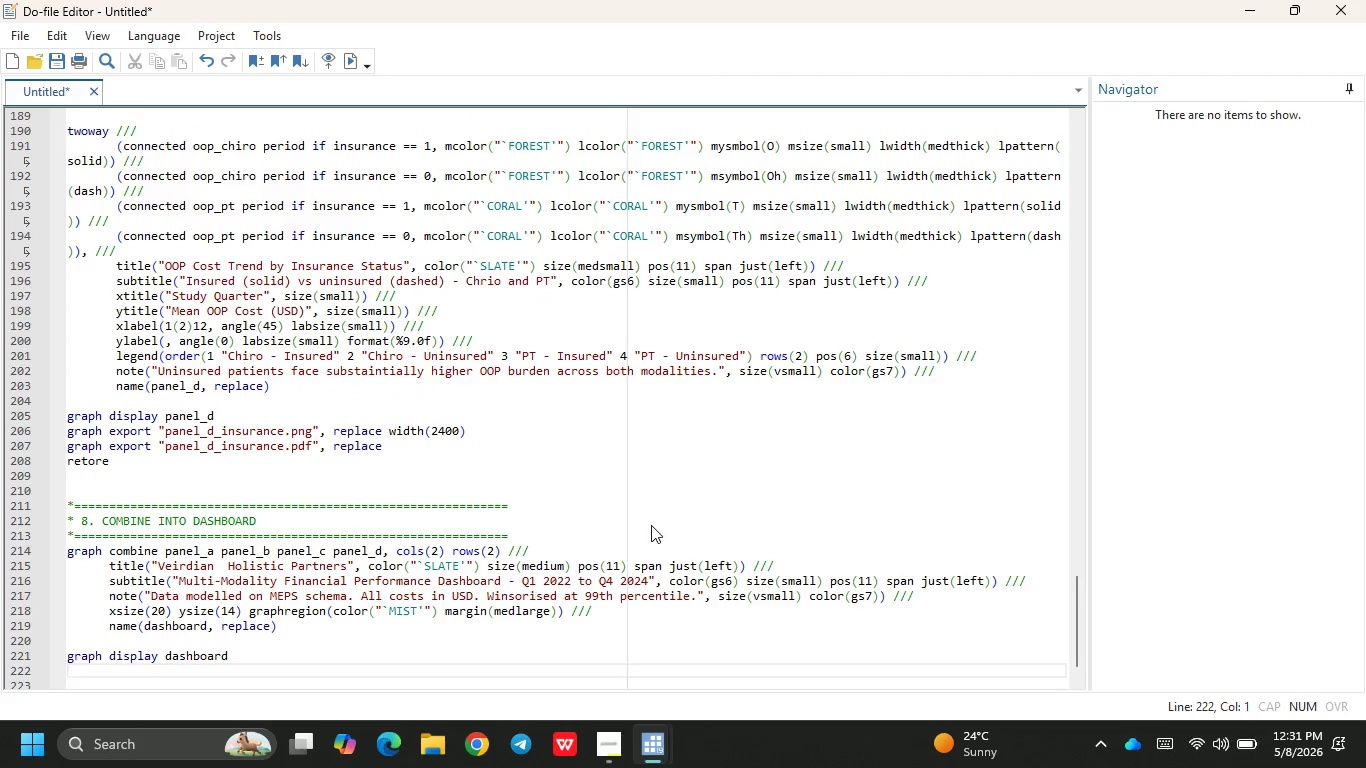 
type(graph export "veridio)
key(Backspace)
type(an_)
 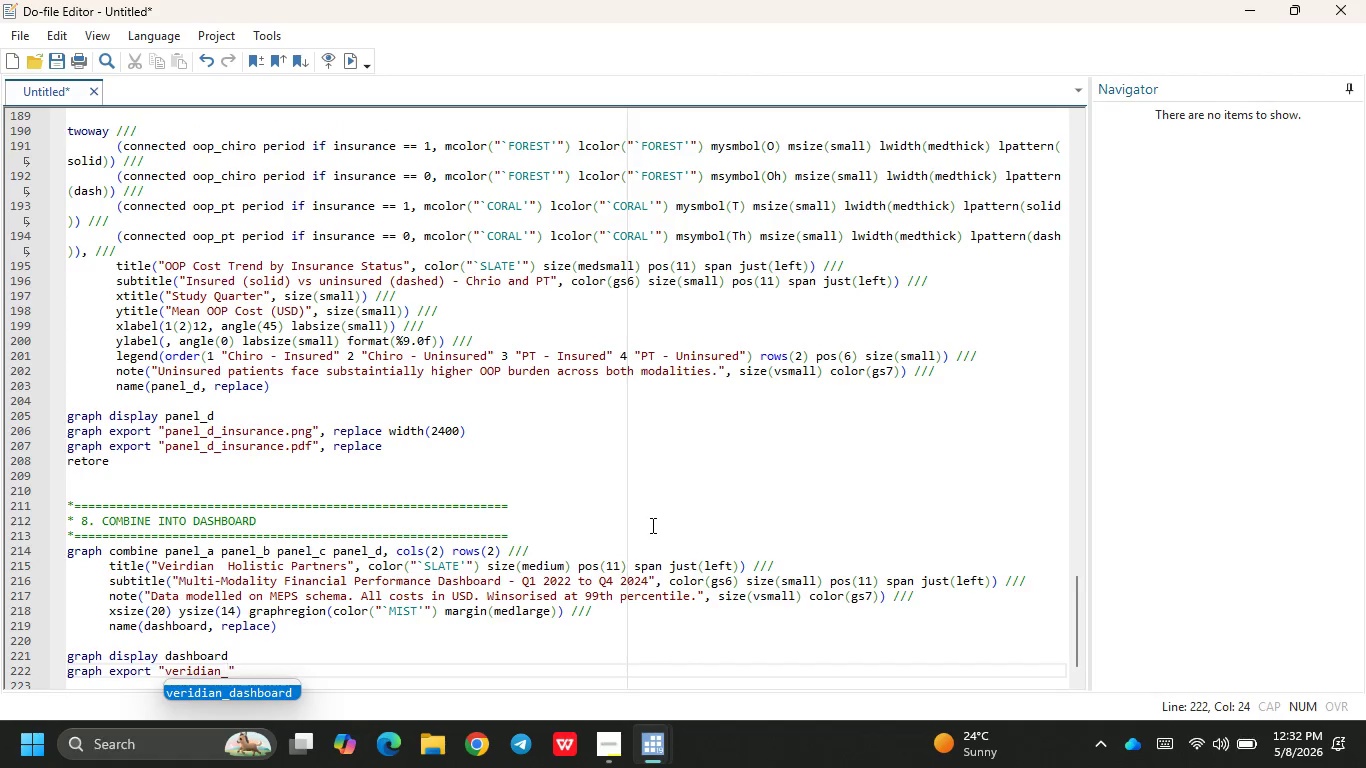 
key(Enter)
 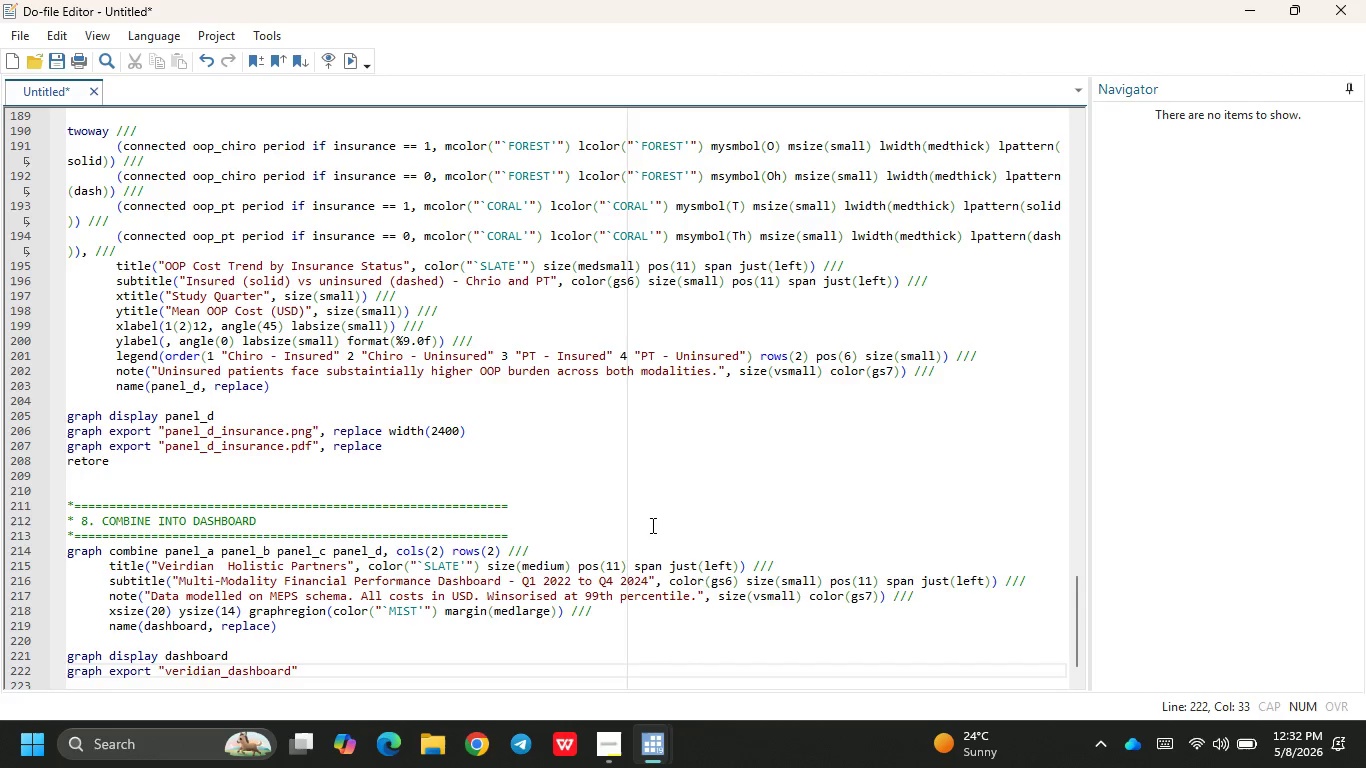 
type(.pdf)
 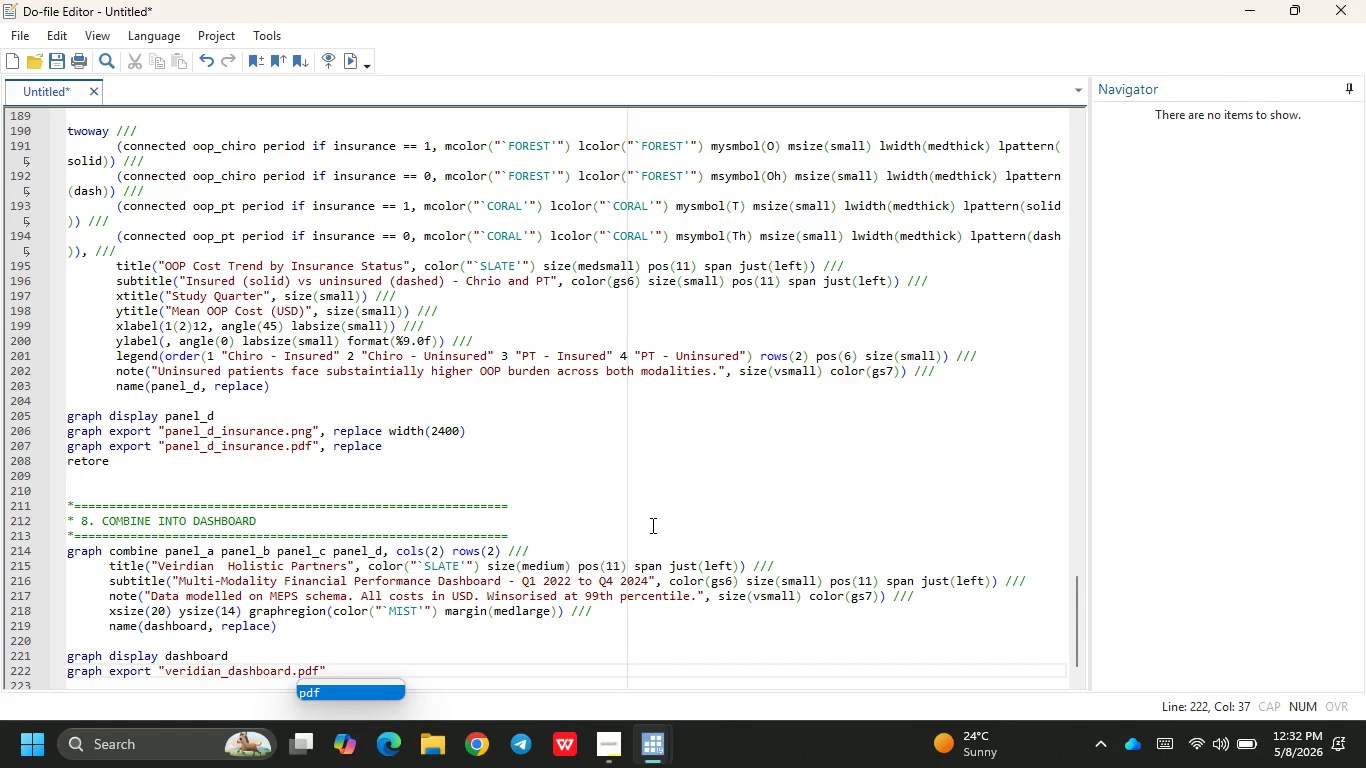 
key(ArrowRight)
 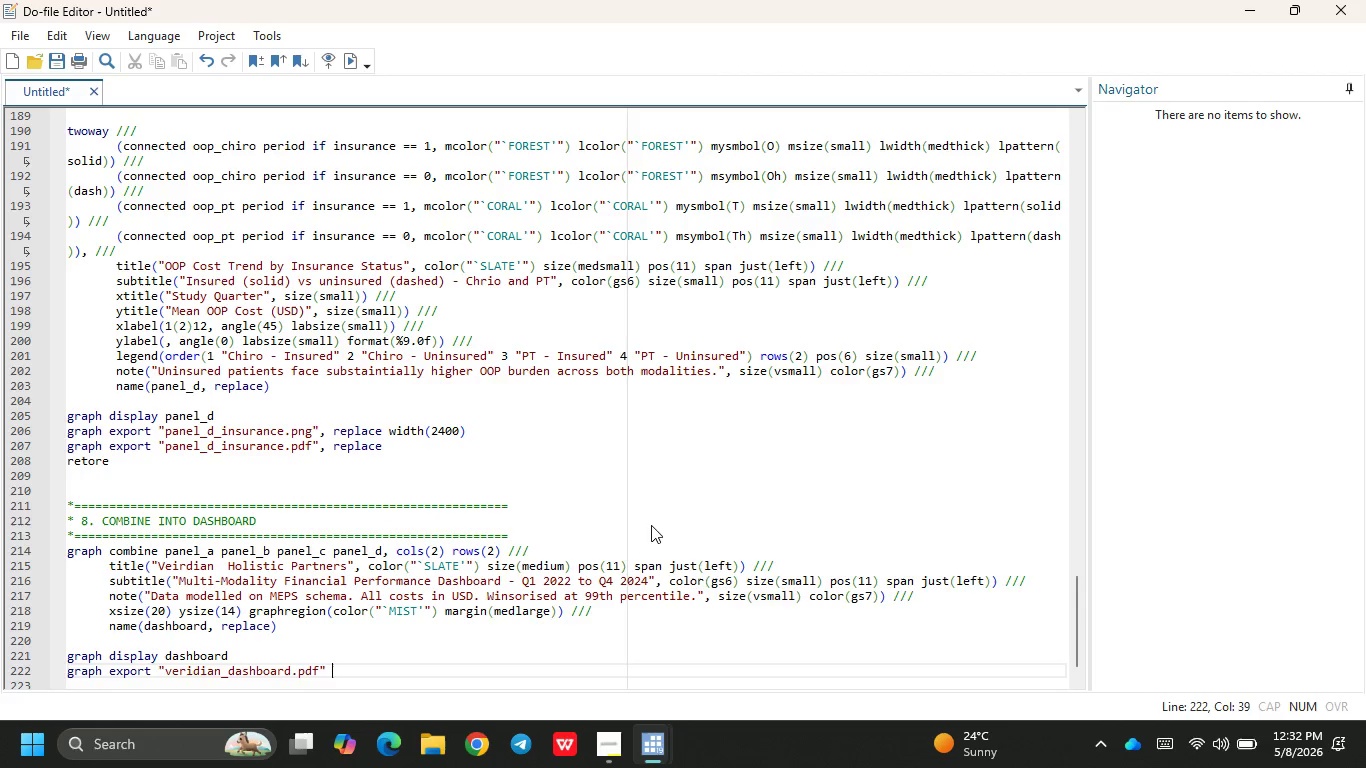 
type( , )
key(Backspace)
key(Backspace)
key(Backspace)
type(, replc)
key(Backspace)
type(ace)
 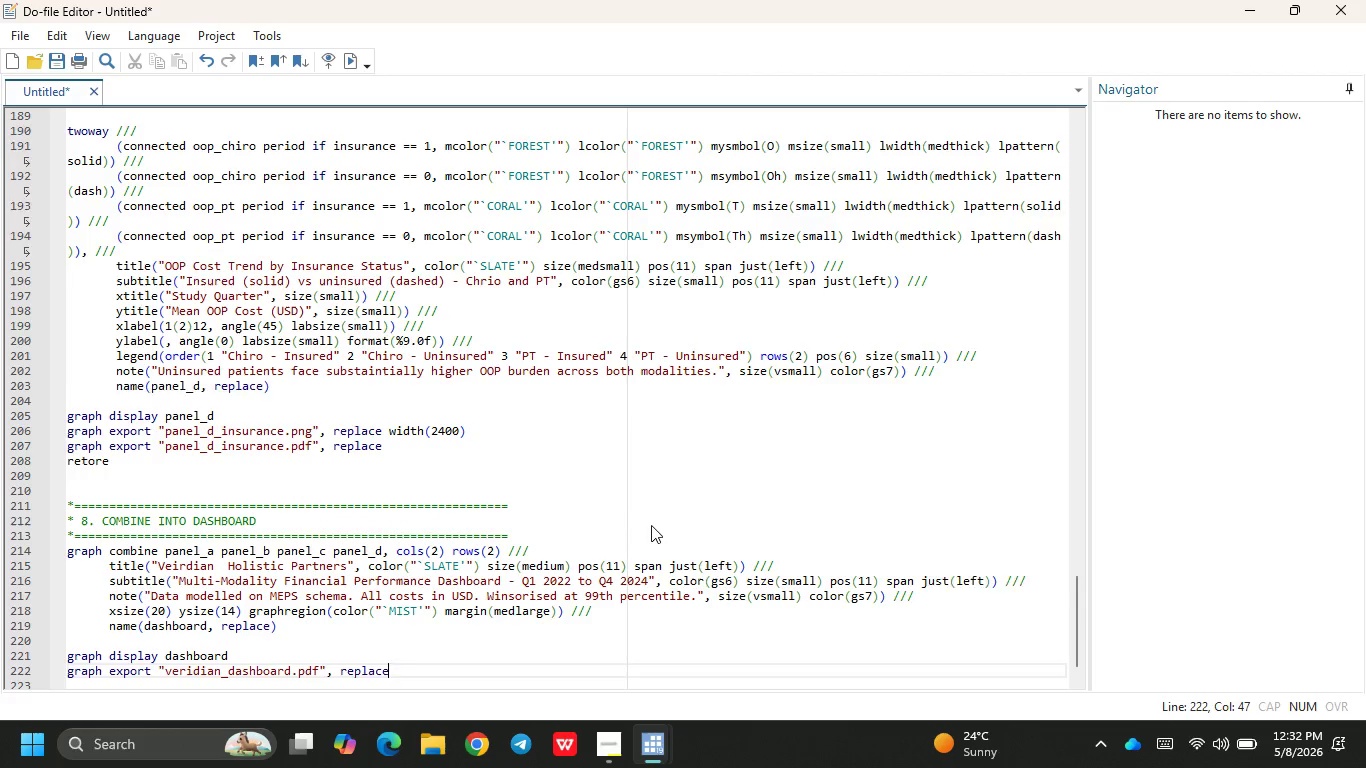 
key(Enter)
 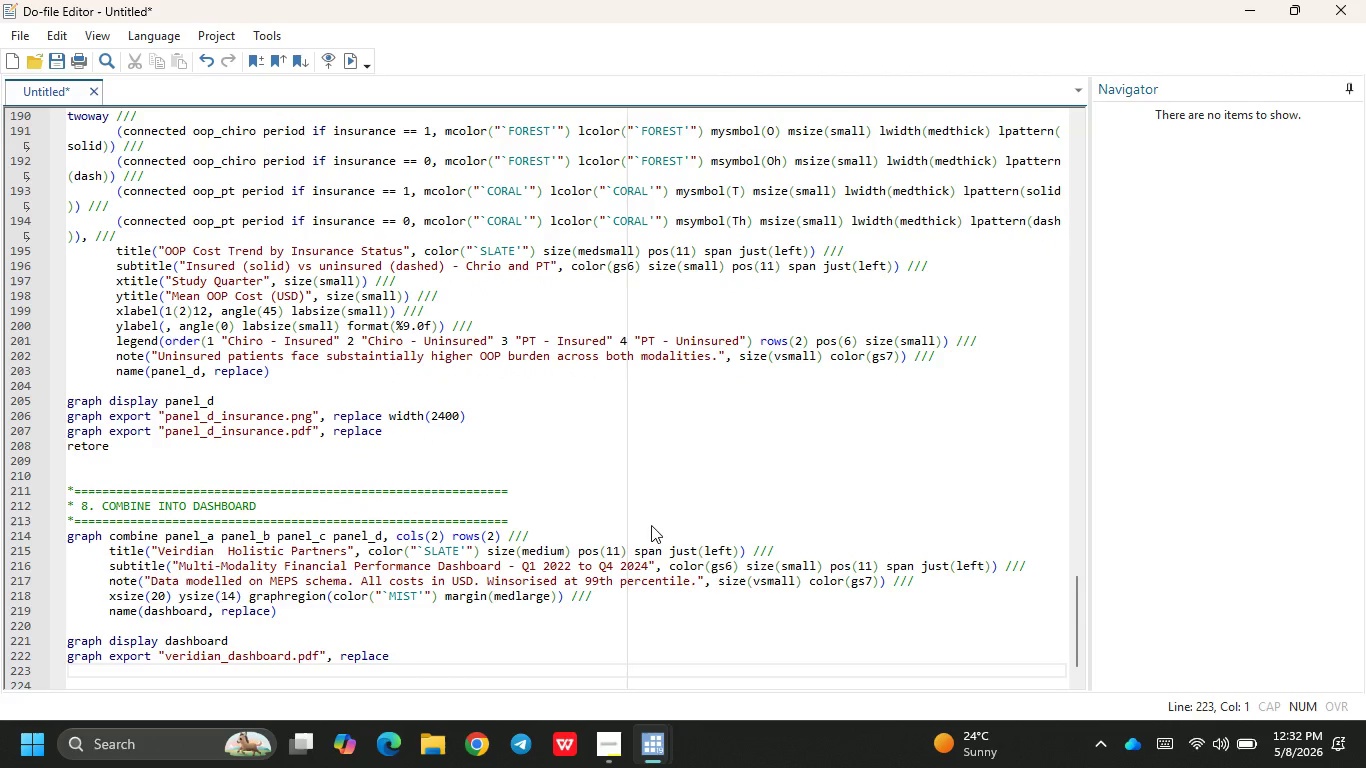 
type(graph export "veridi)
 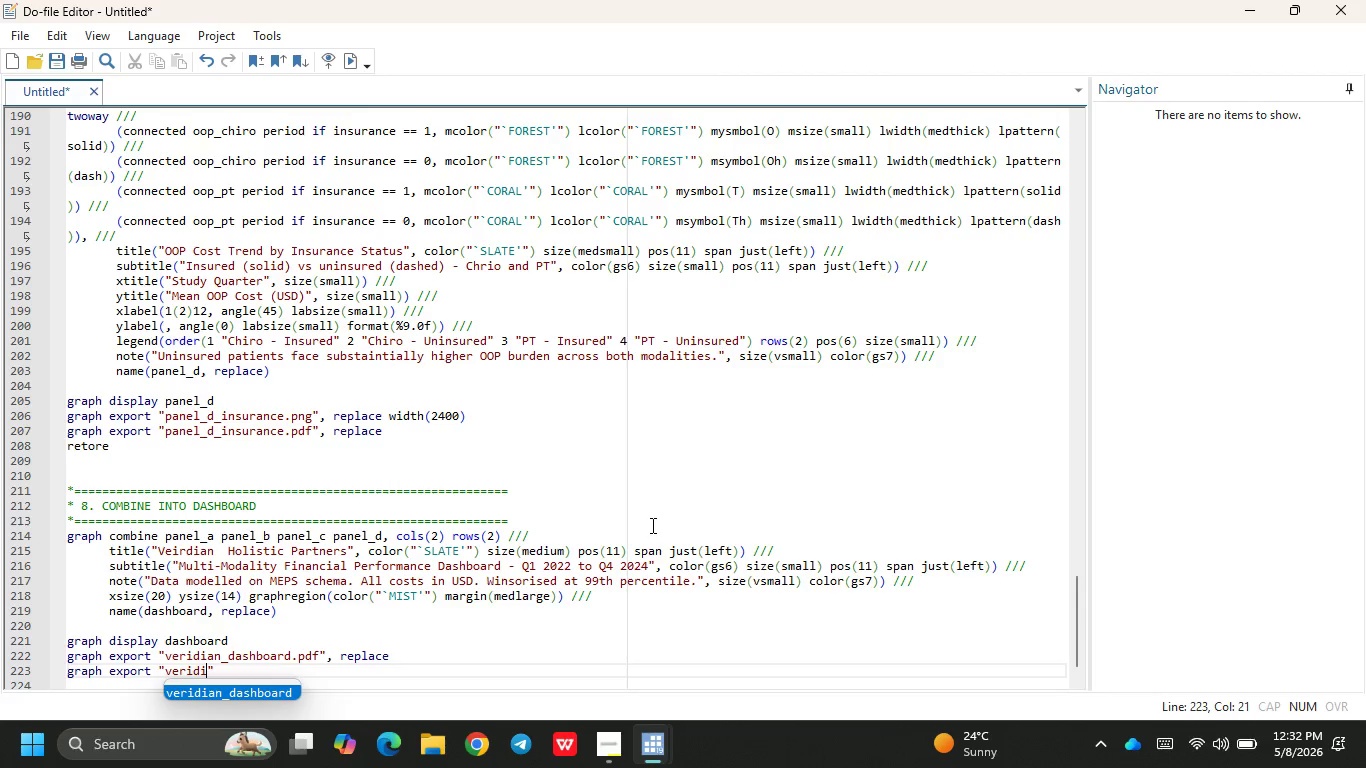 
key(Enter)
 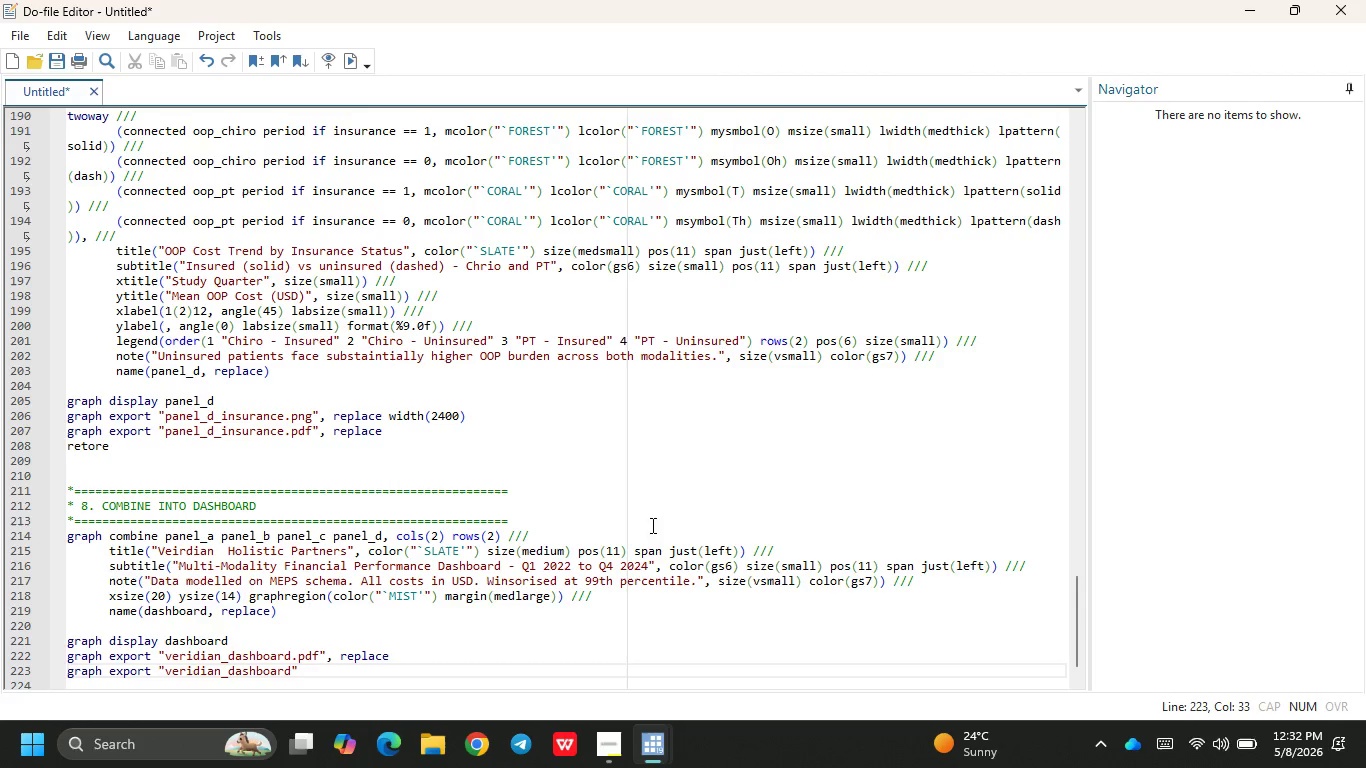 
type(.png)
 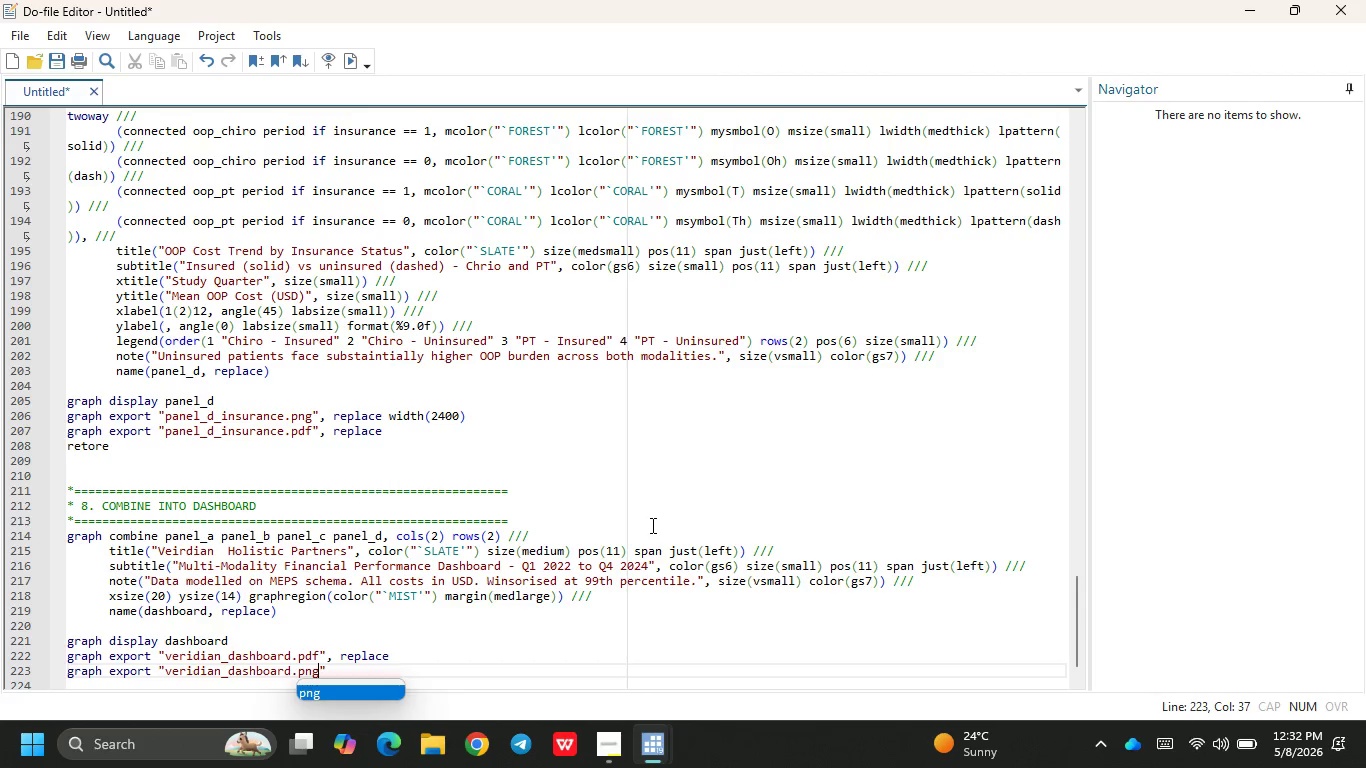 
key(ArrowRight)
 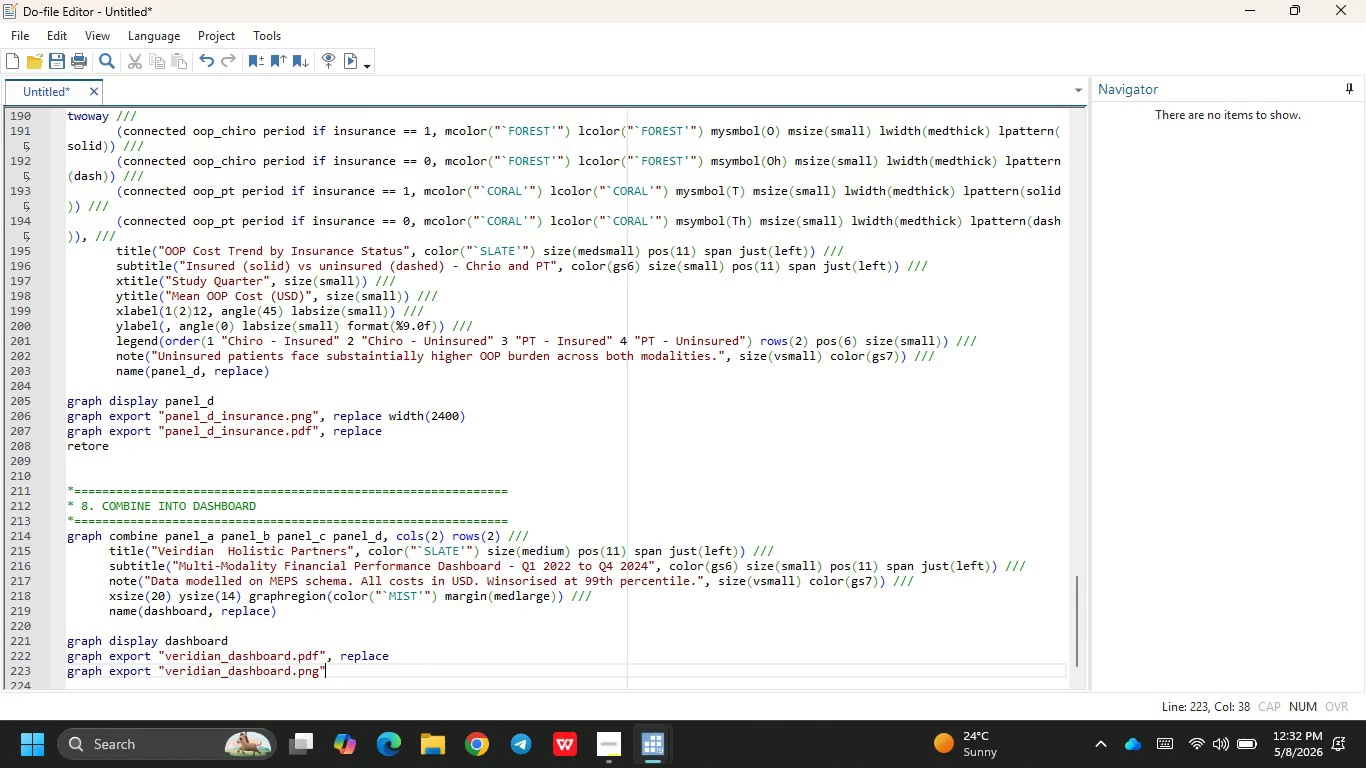 
type(, replace )
key(Backspace)
type( widt)
 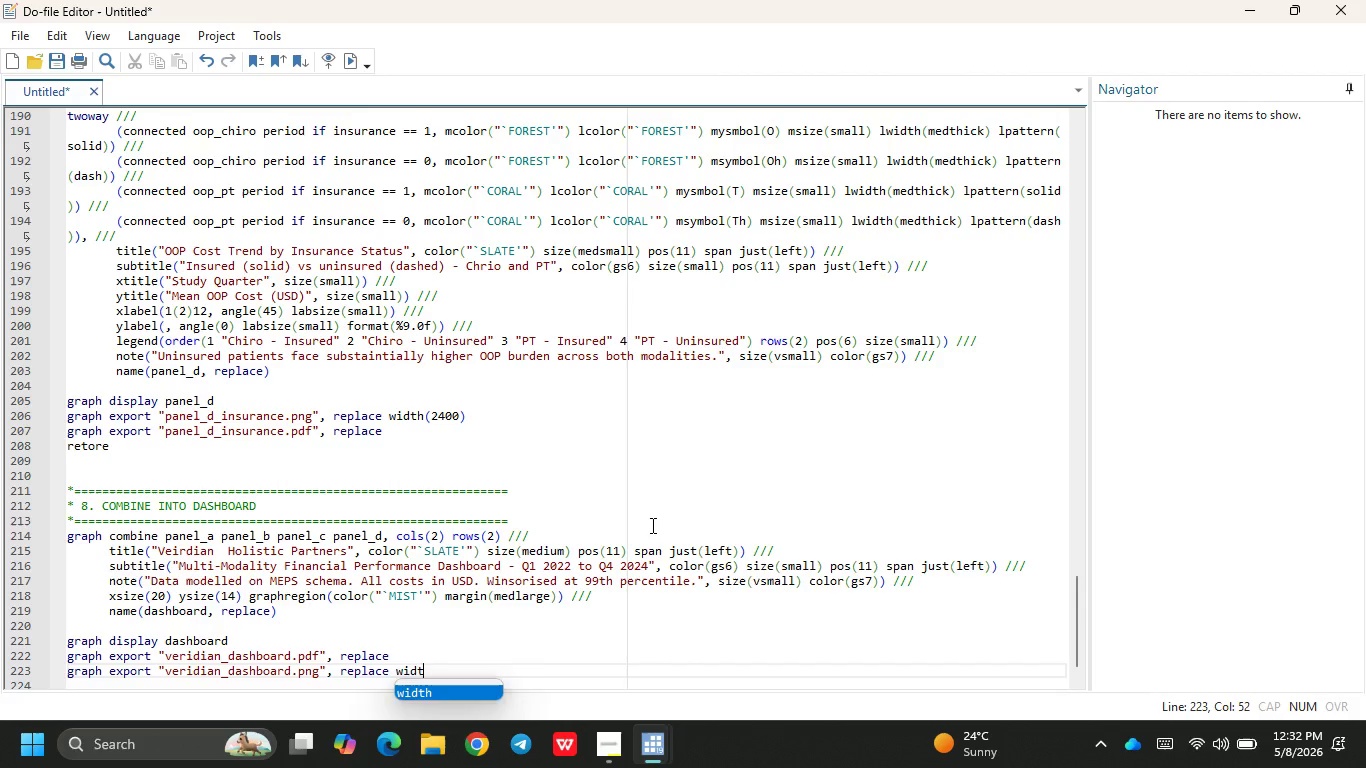 
key(Enter)
 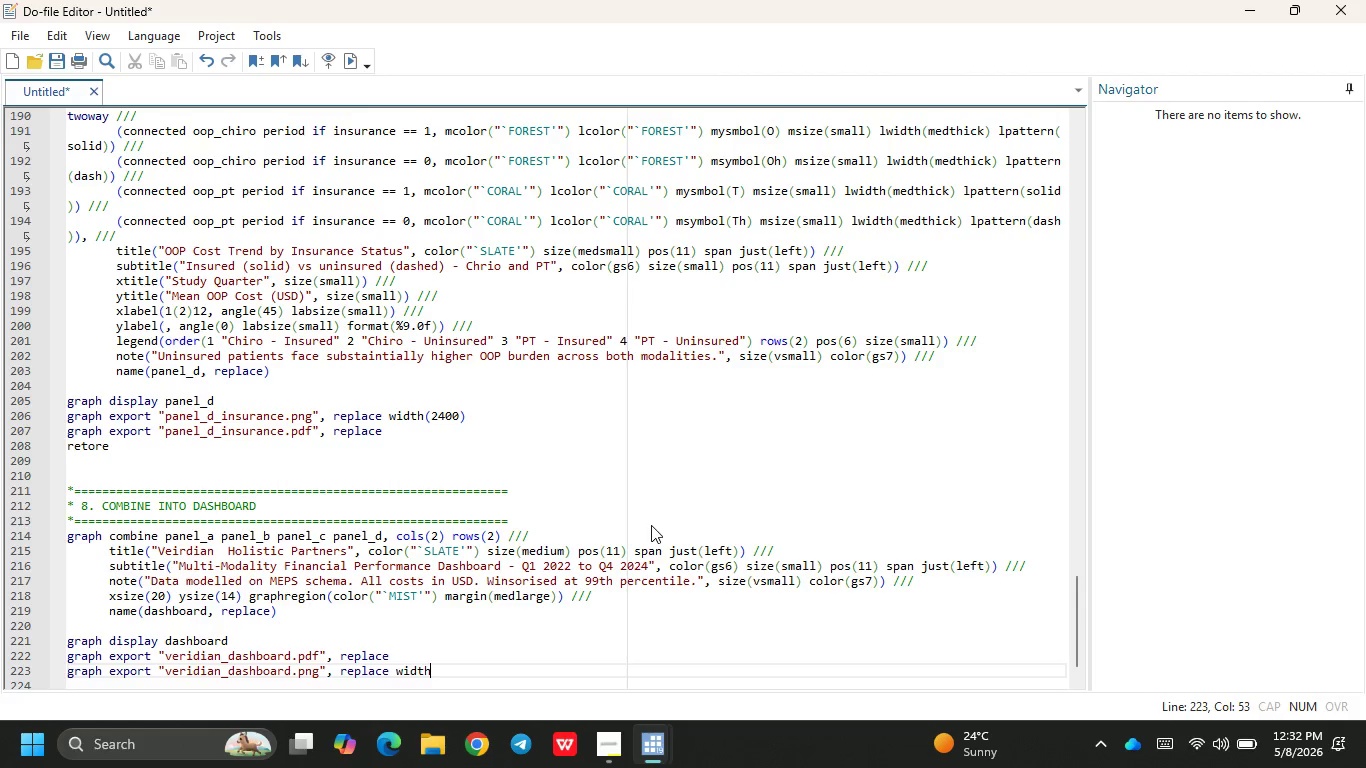 
type((36000)
 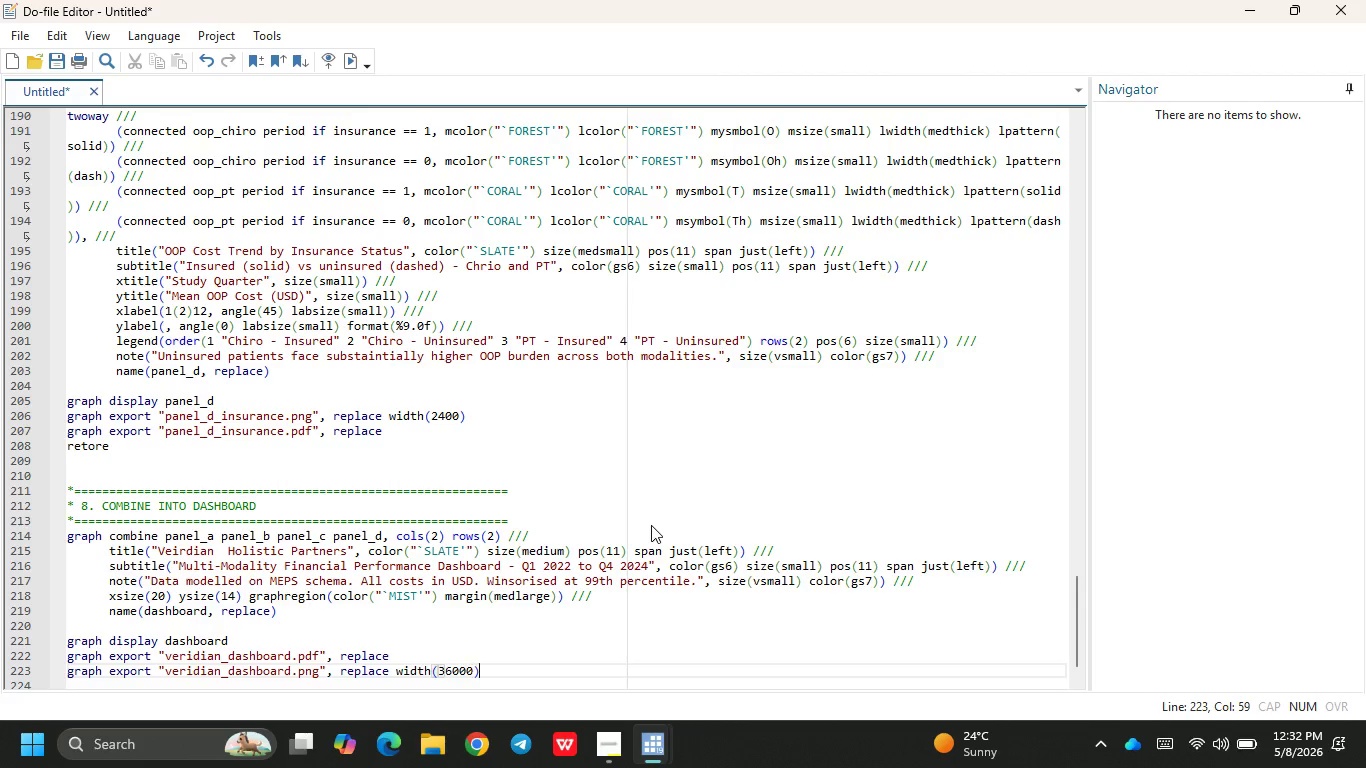 
key(ArrowRight)
 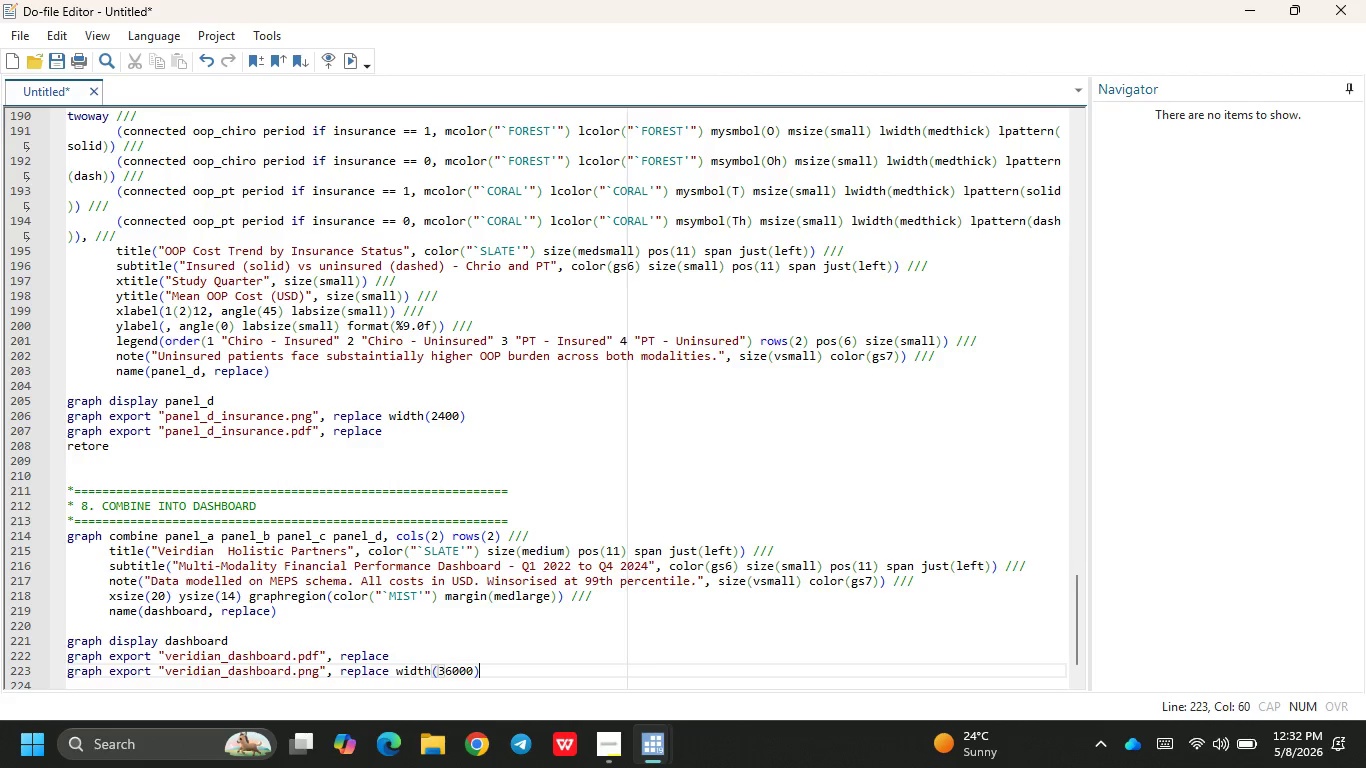 
key(Enter)
 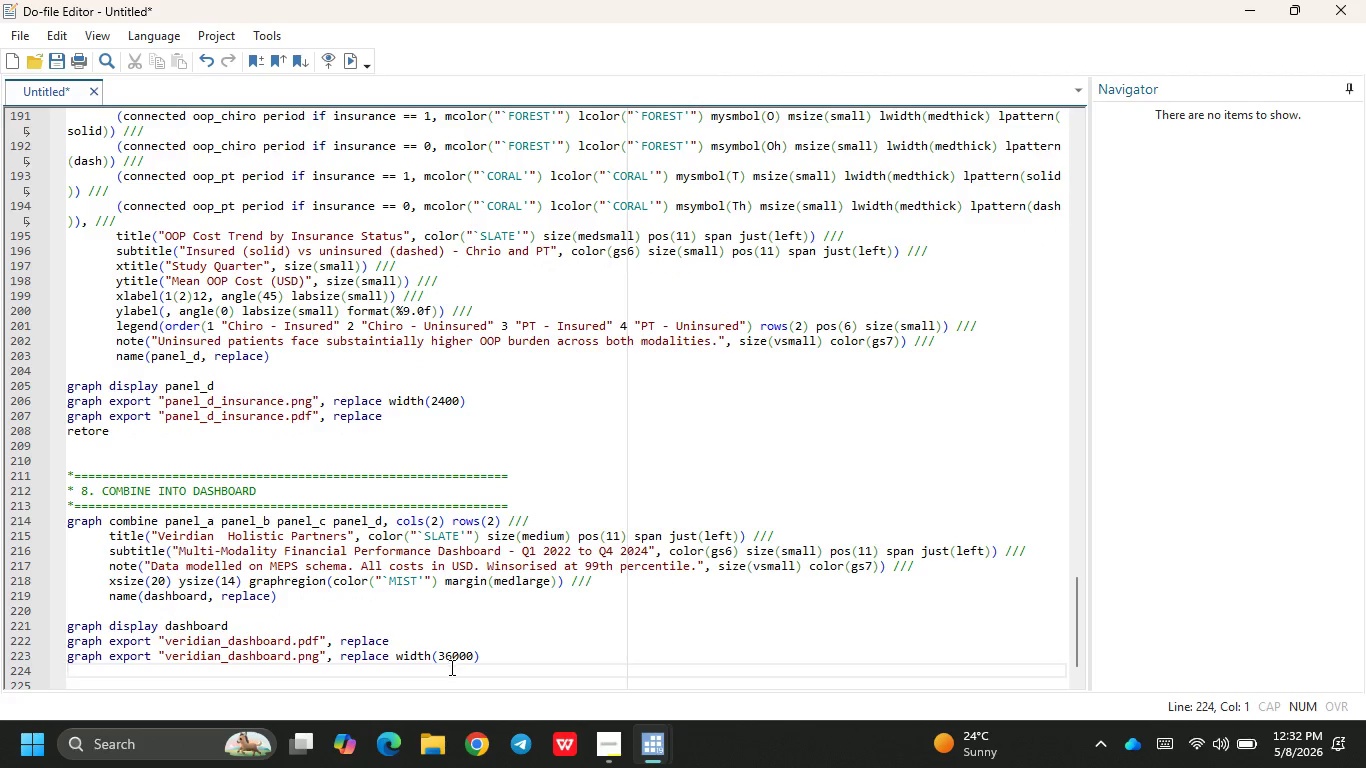 
double_click([455, 662])
 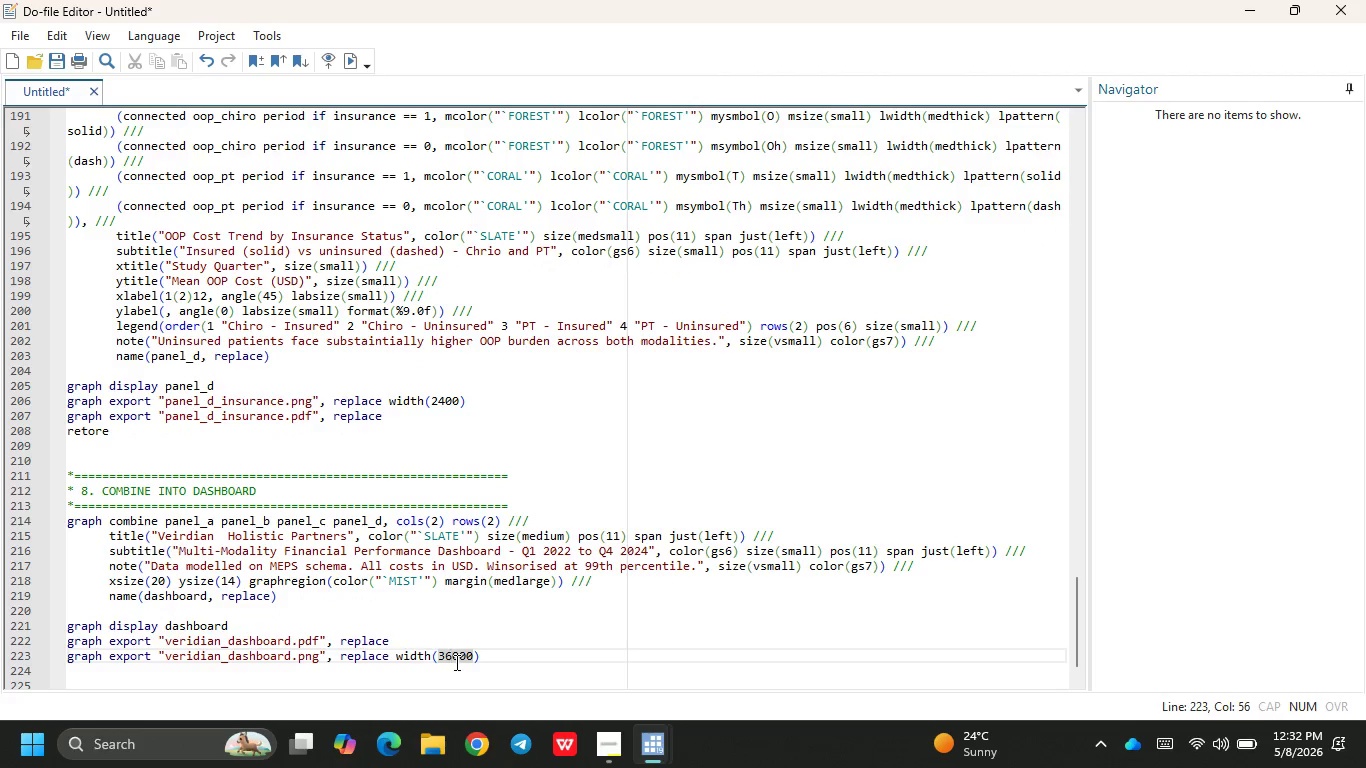 
key(ArrowRight)
 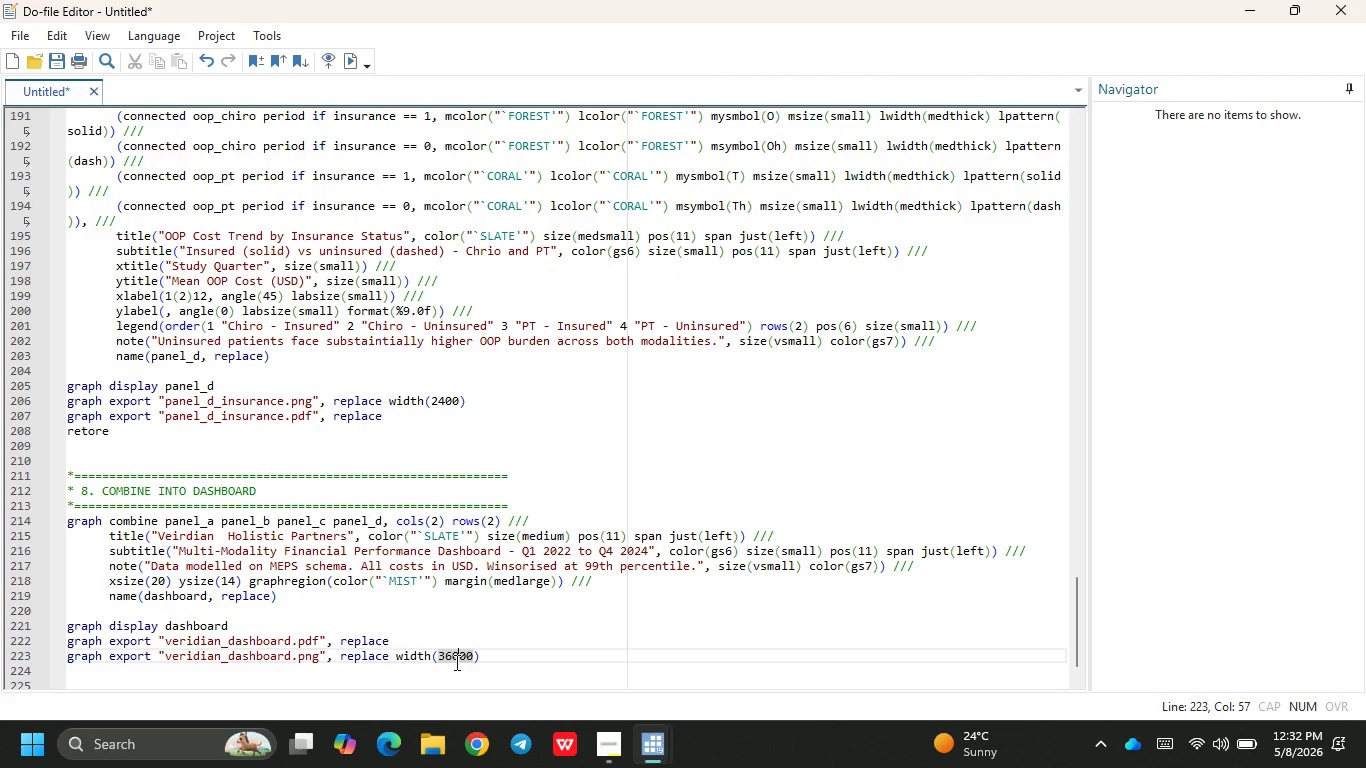 
key(Backspace)
 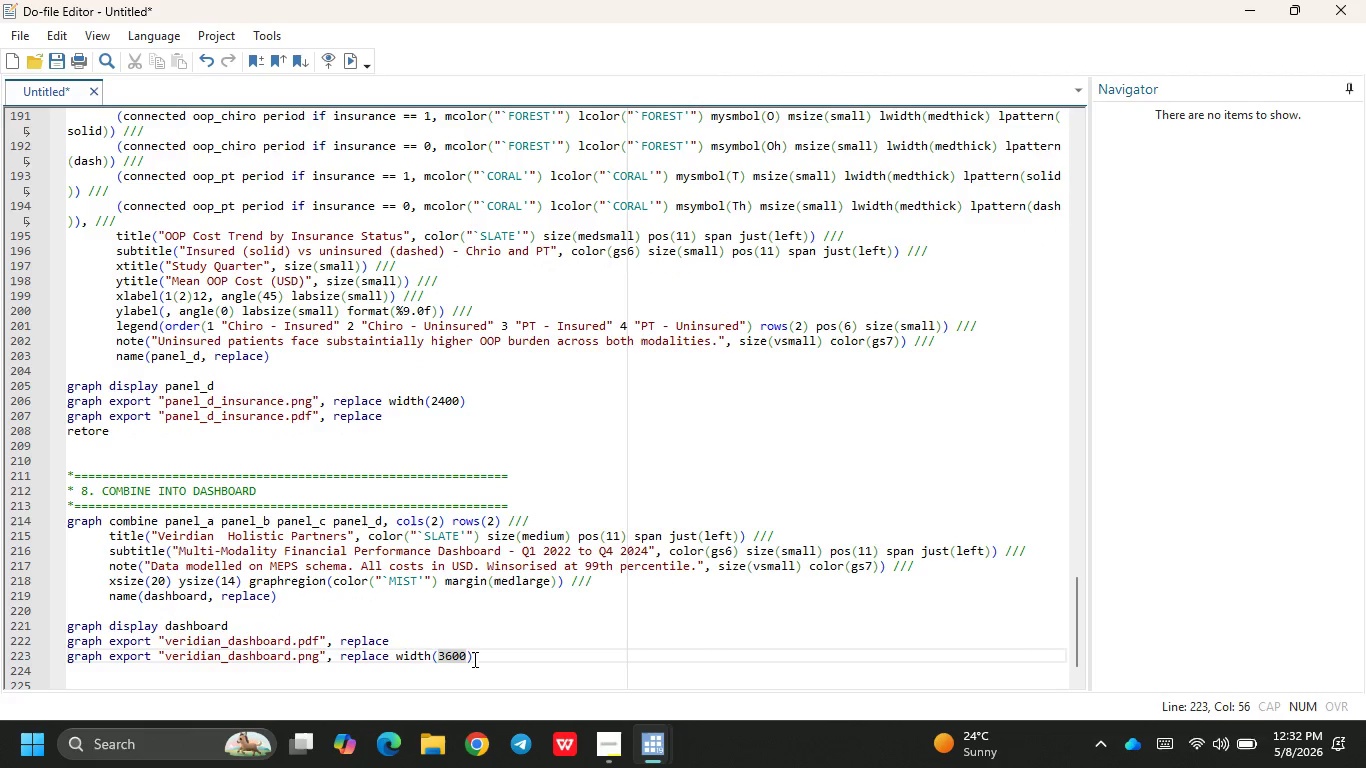 
left_click([477, 658])
 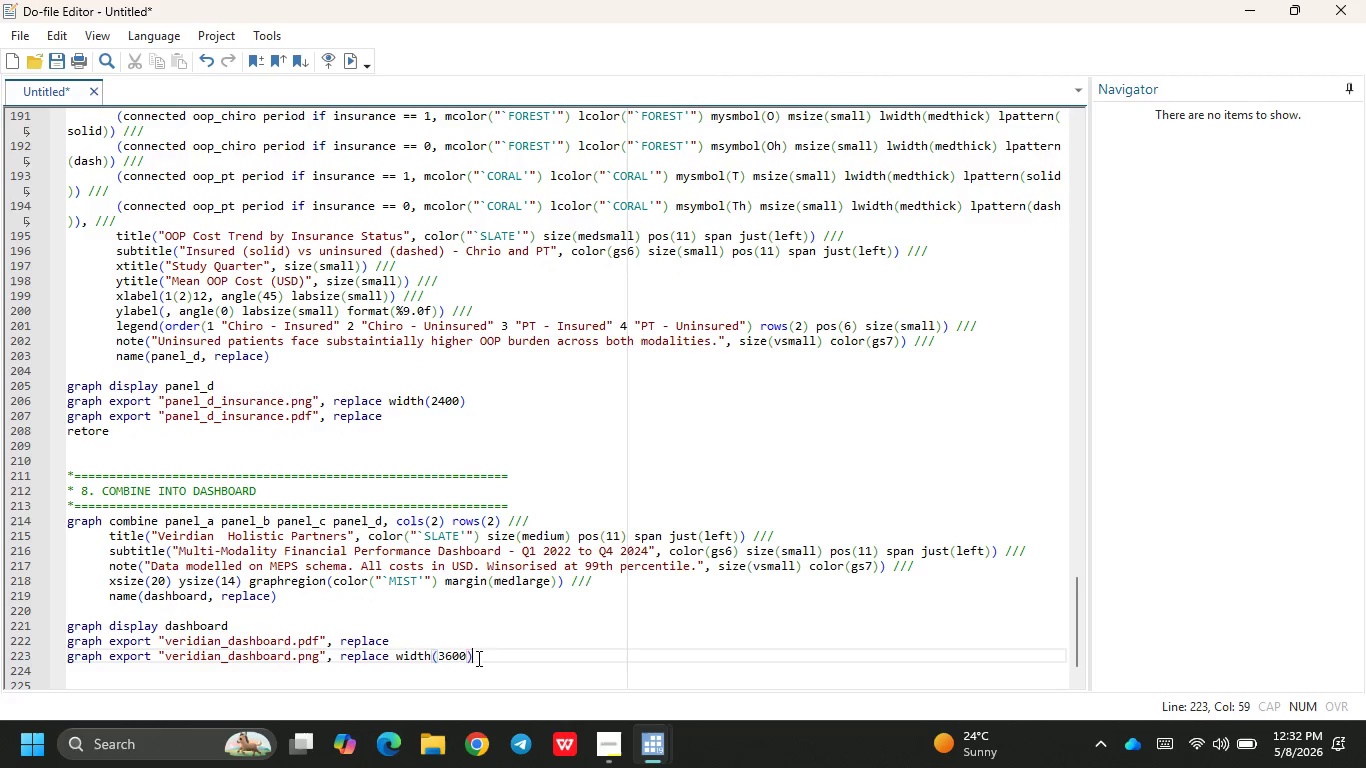 
key(Enter)
 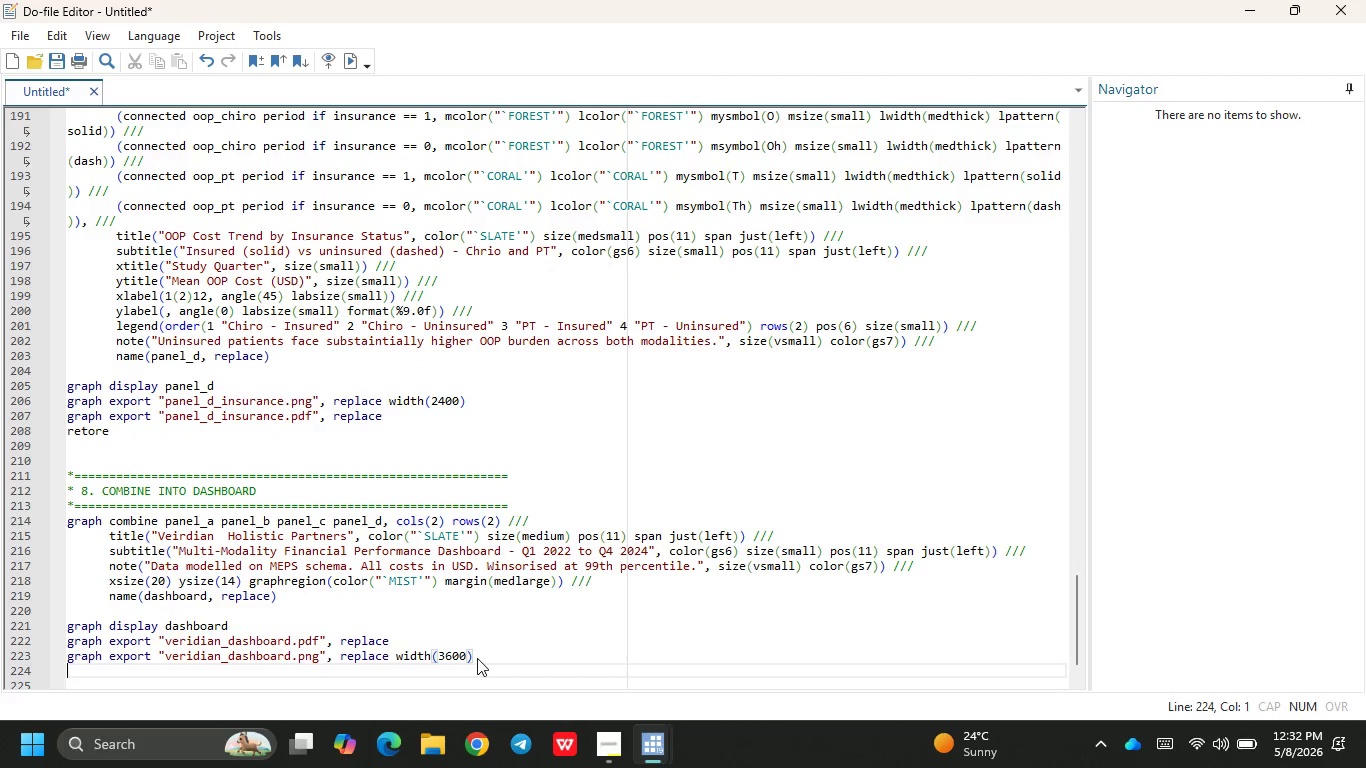 
type(graoh export "ve)
 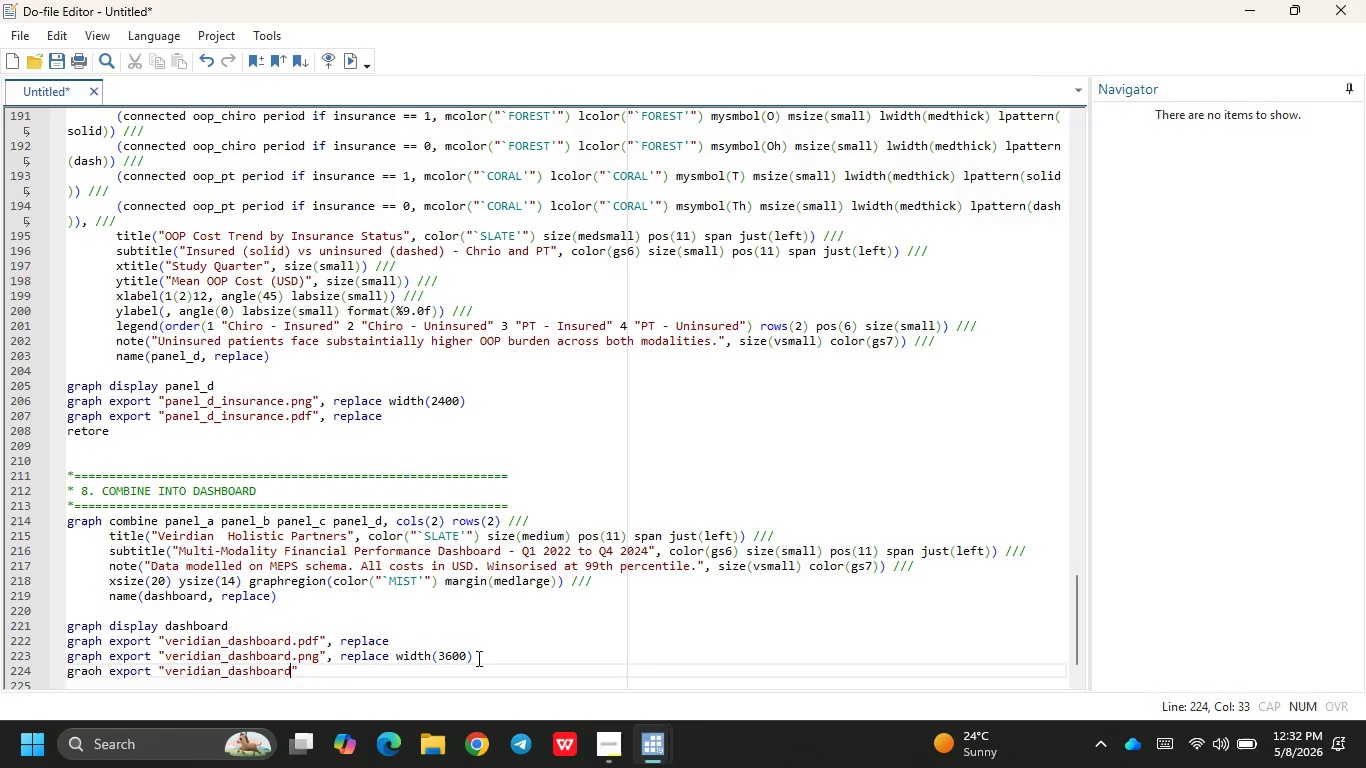 
 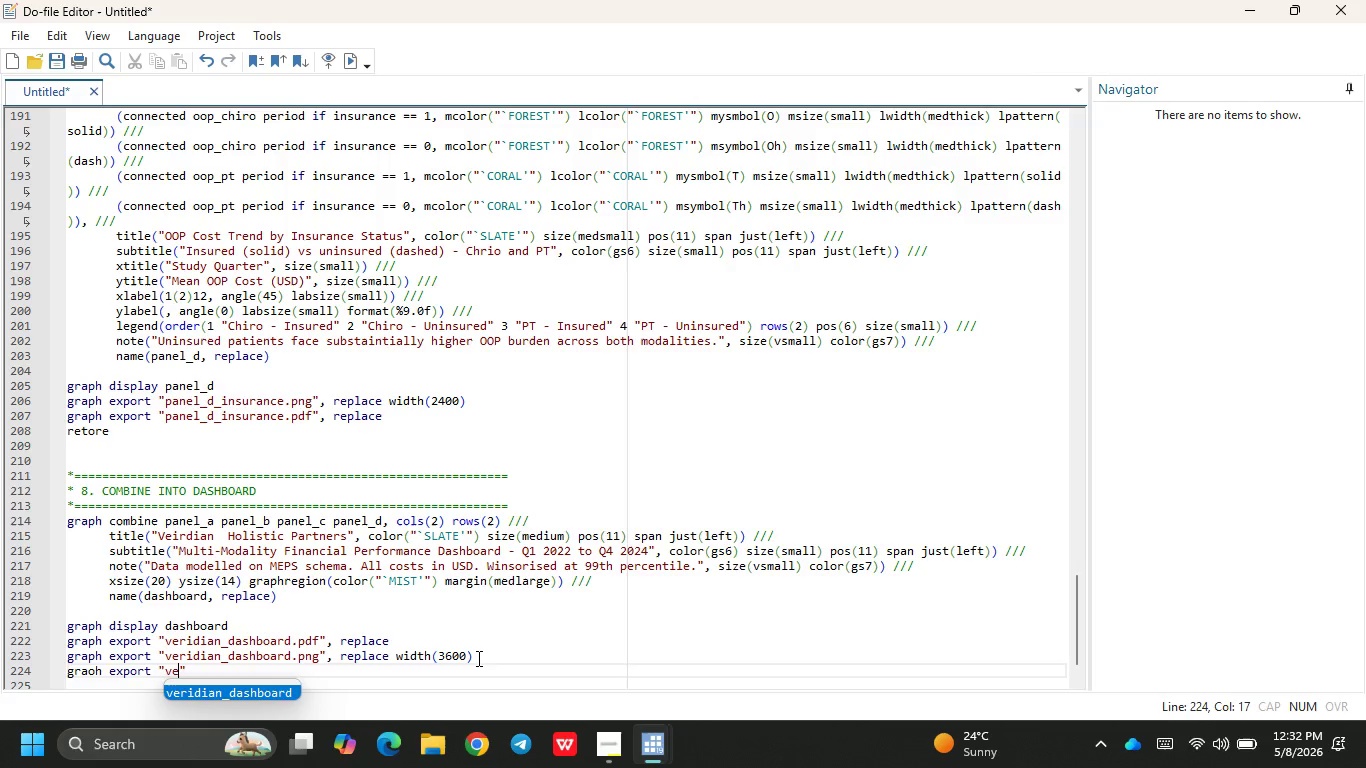 
key(Enter)
 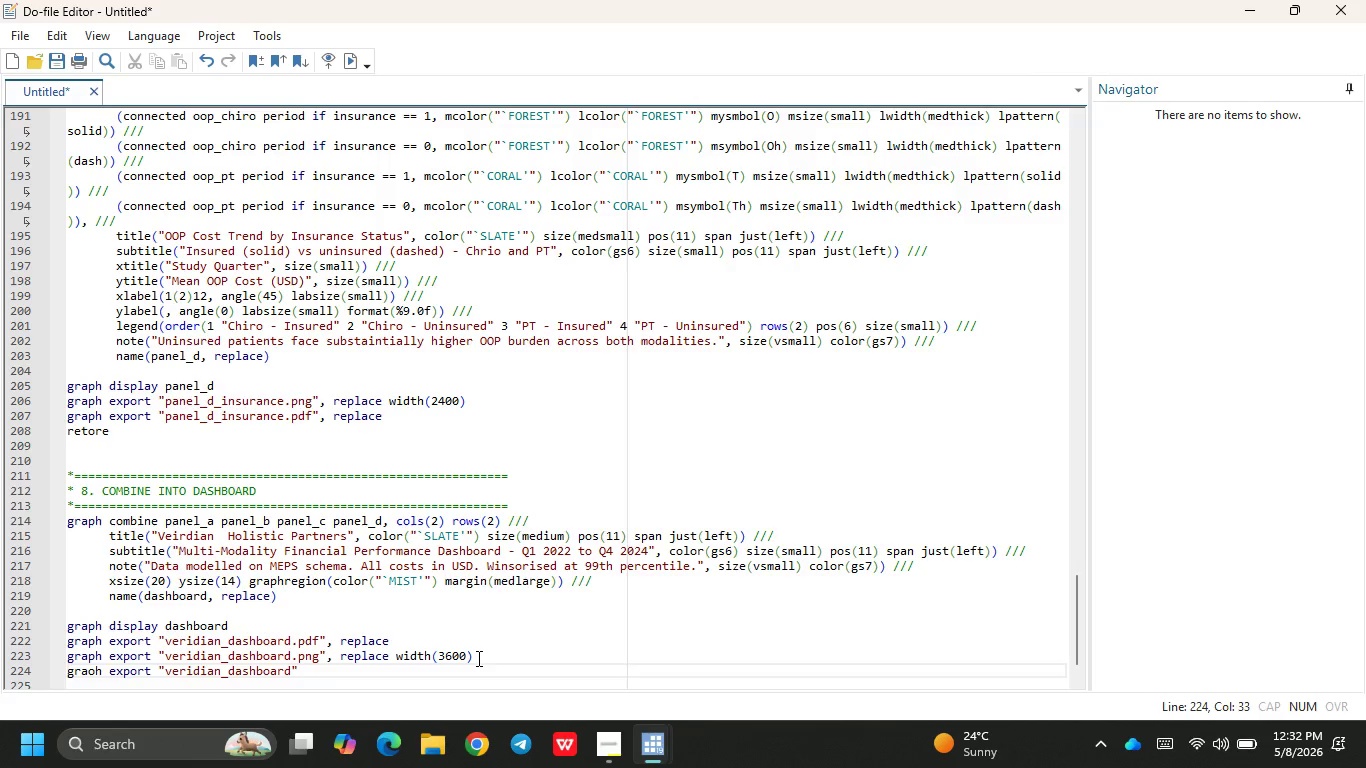 
type(.gph)
 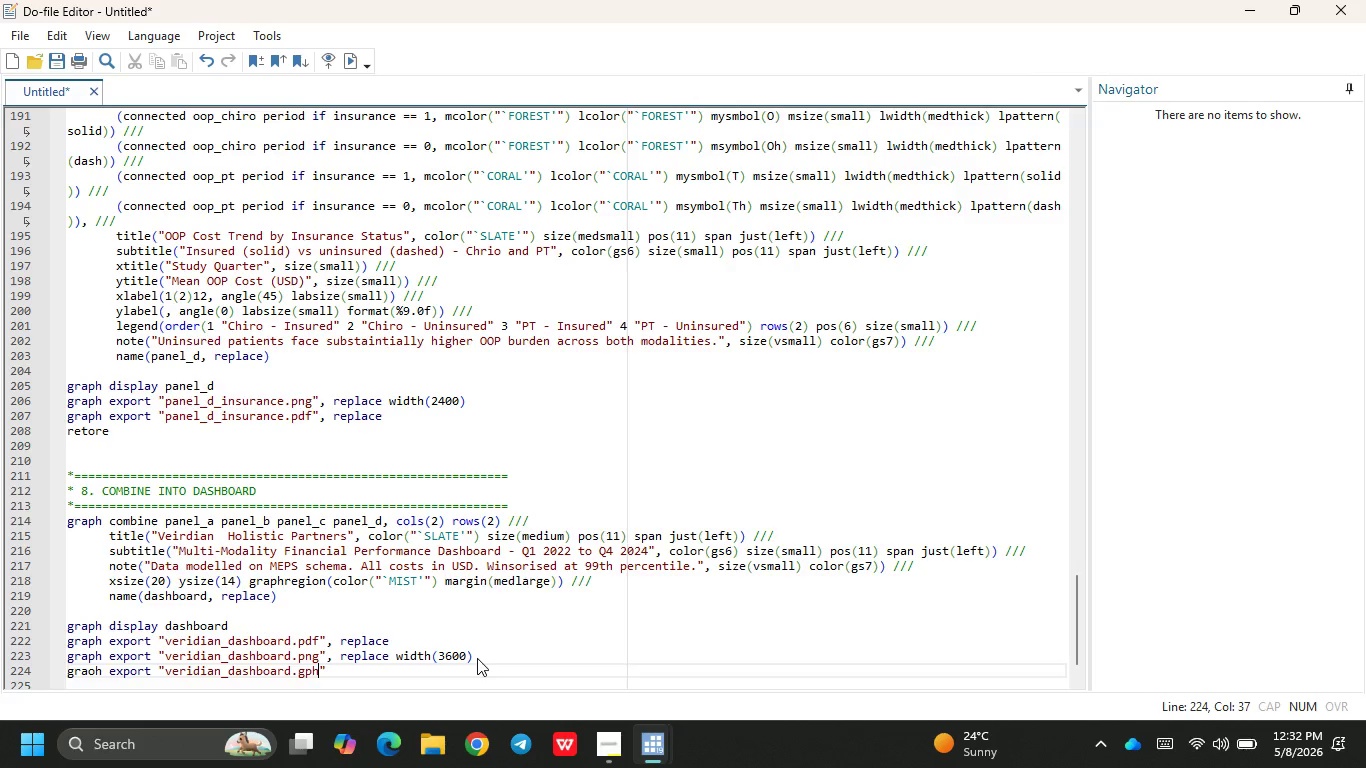 
key(ArrowRight)
 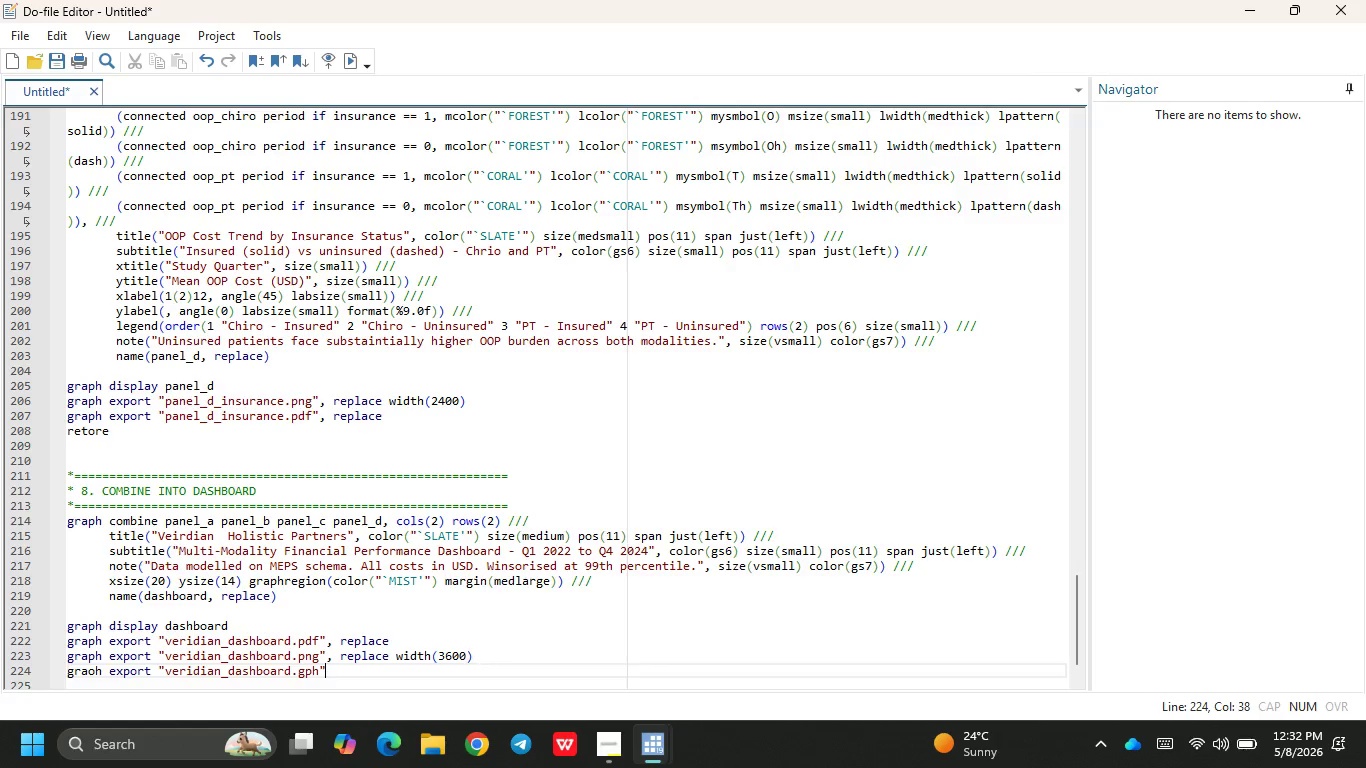 
type(, replace)
 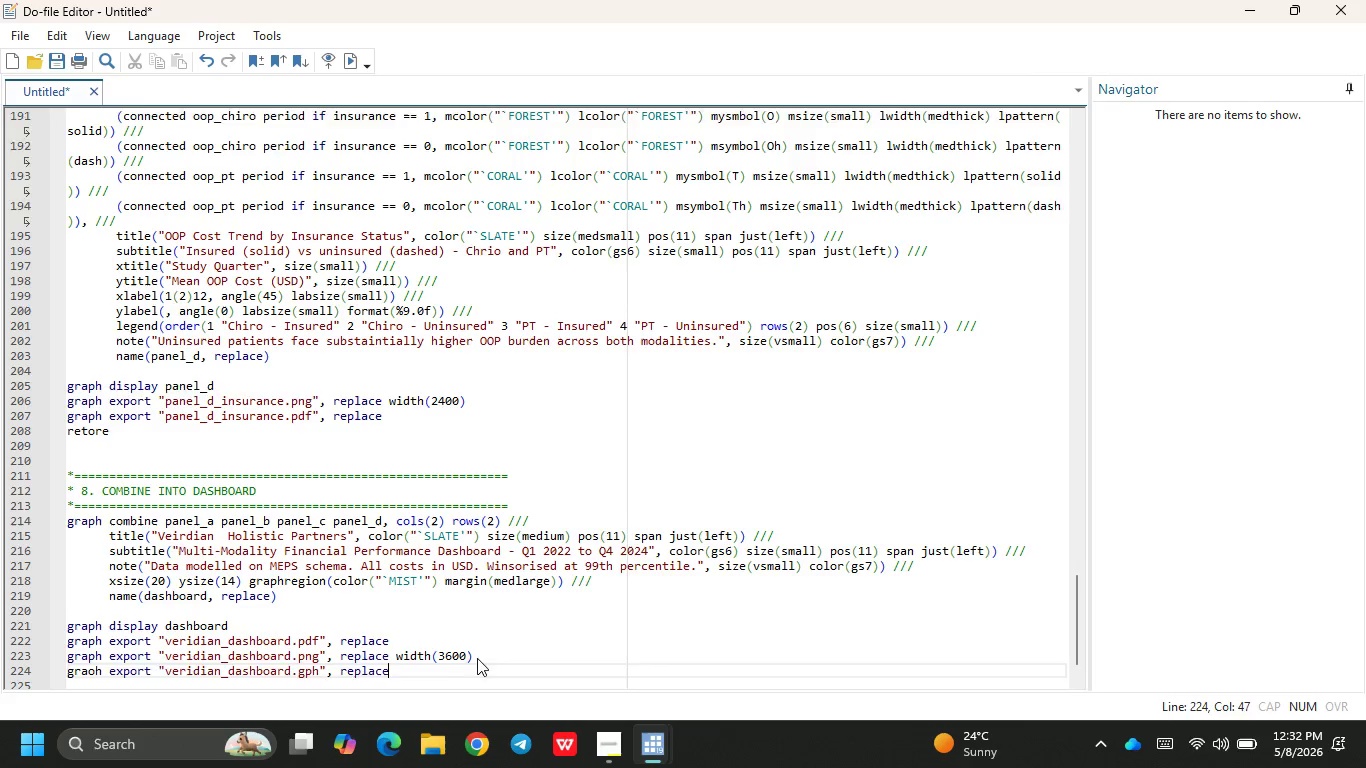 
key(ArrowRight)
 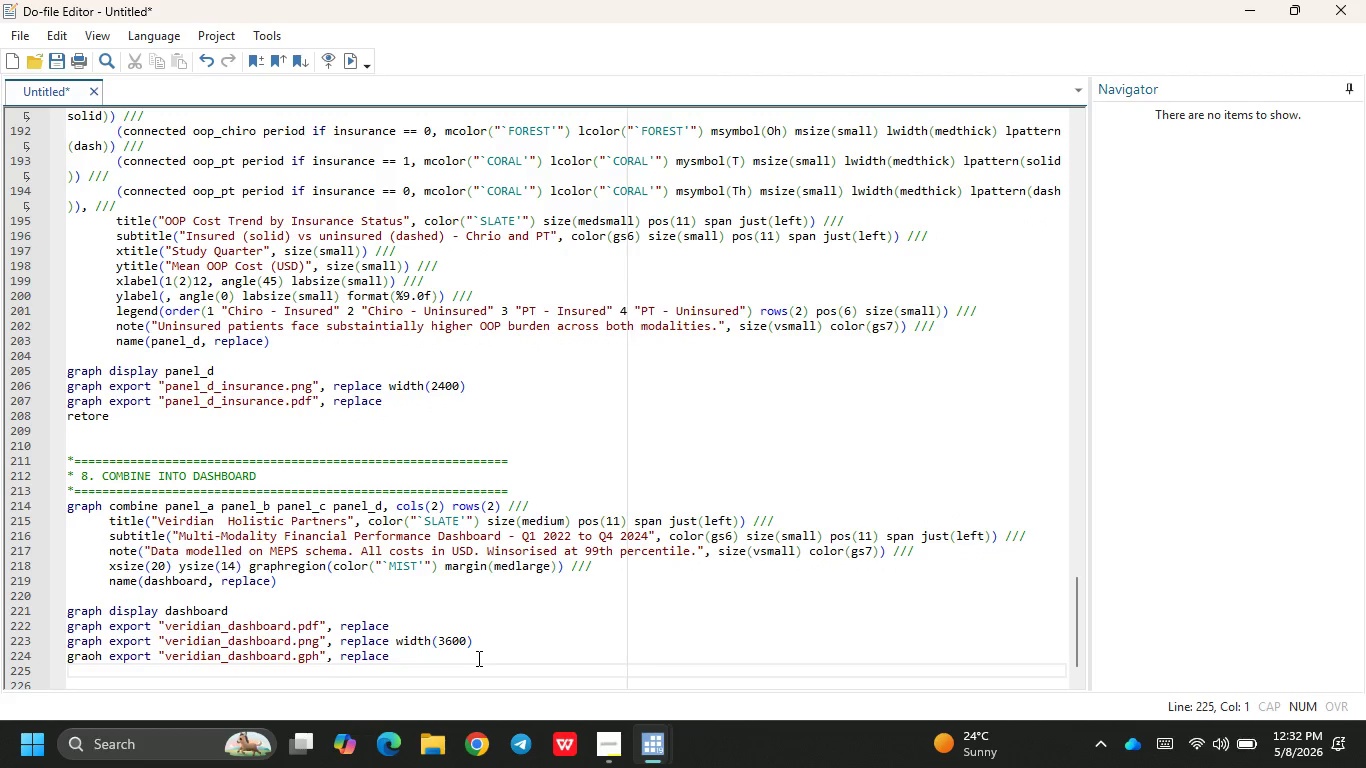 
wait(5.19)
 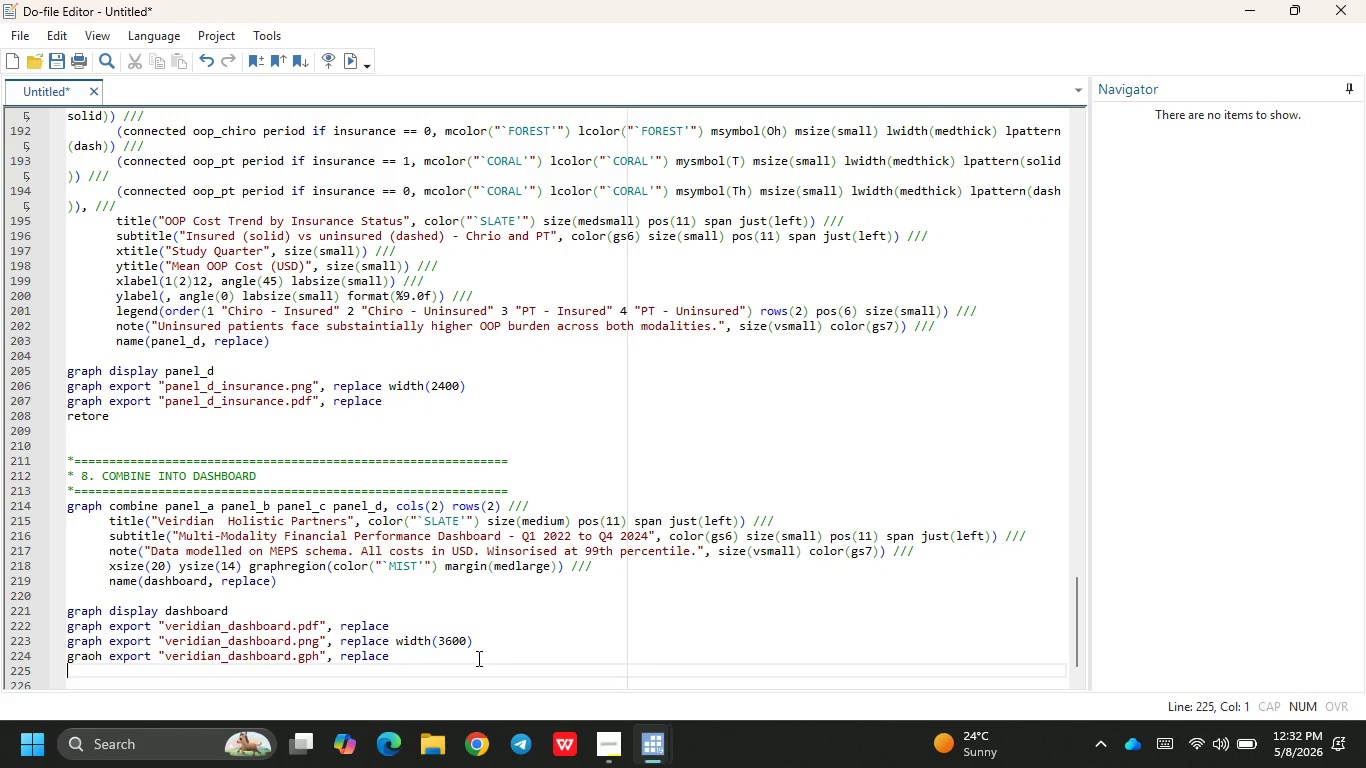 
key(Enter)
 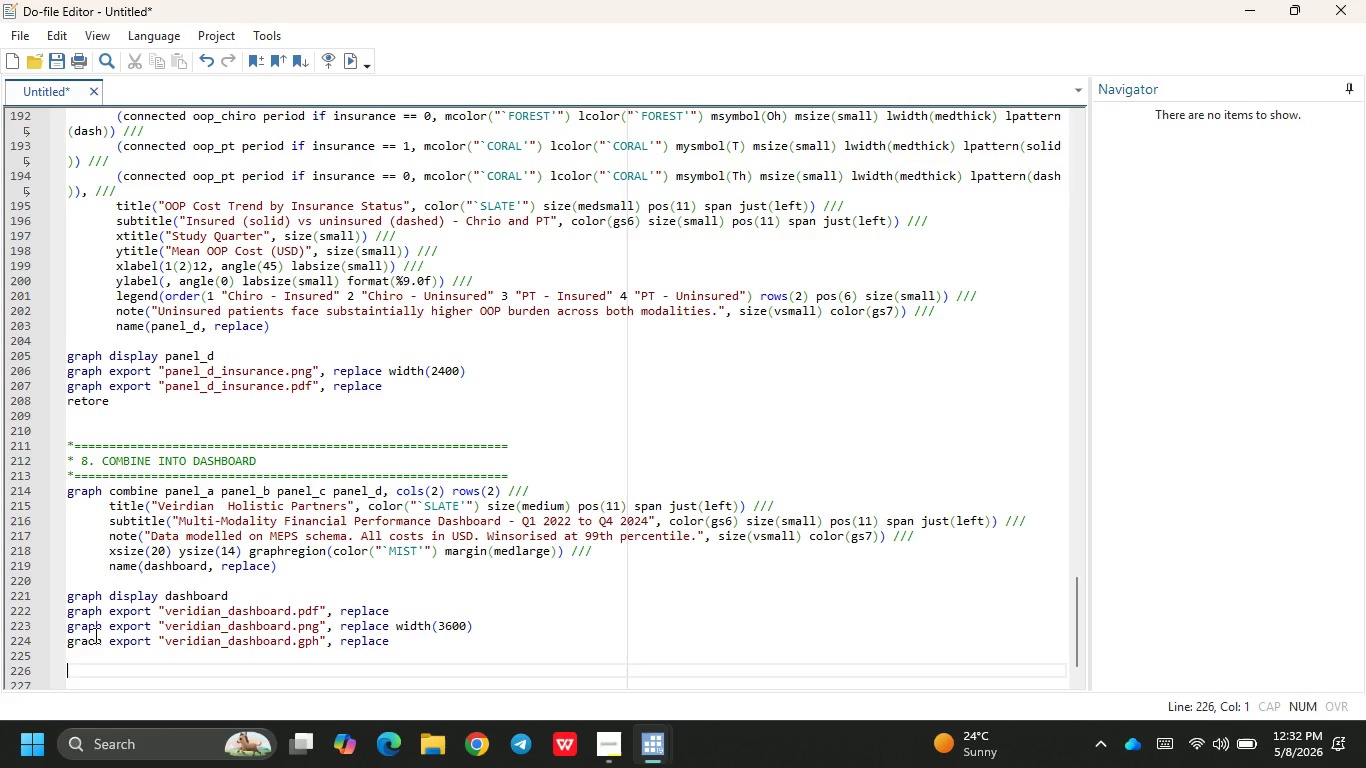 
left_click([96, 639])
 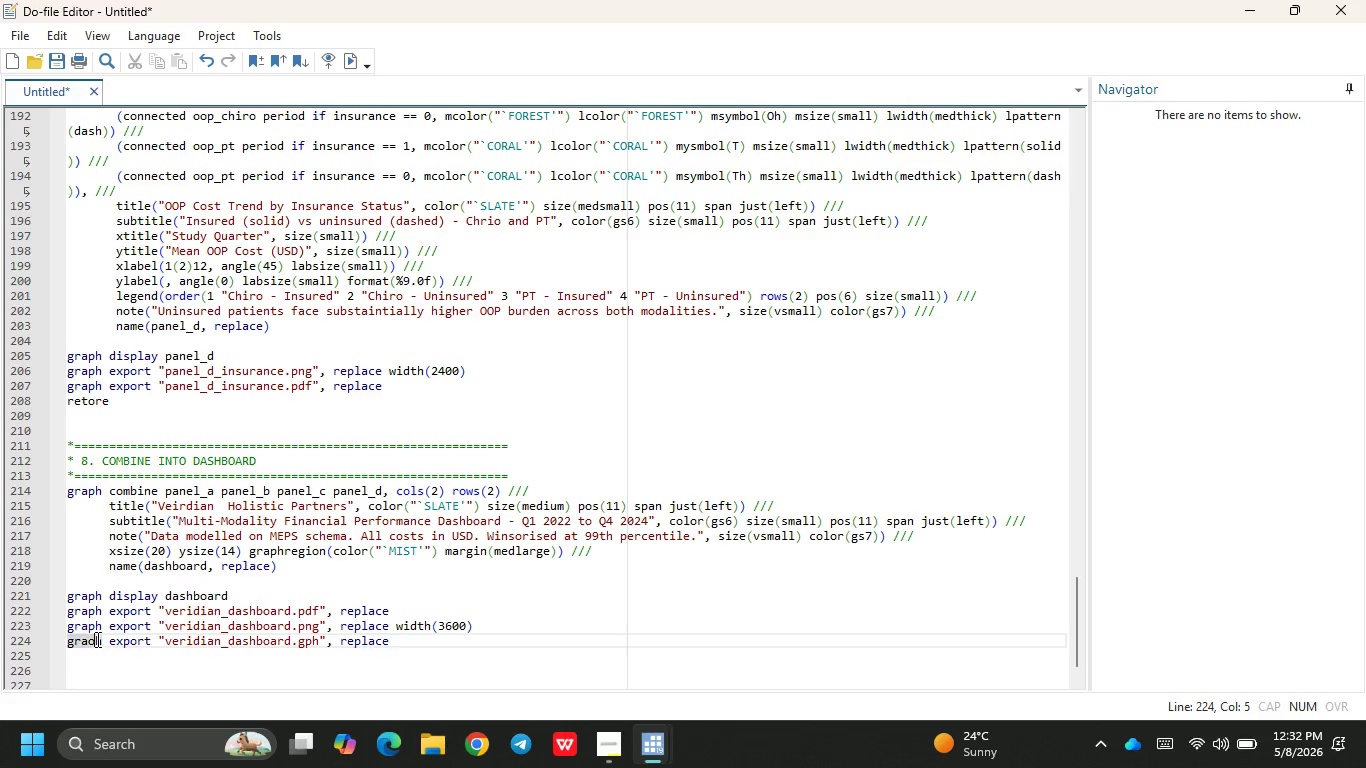 
key(Backspace)
 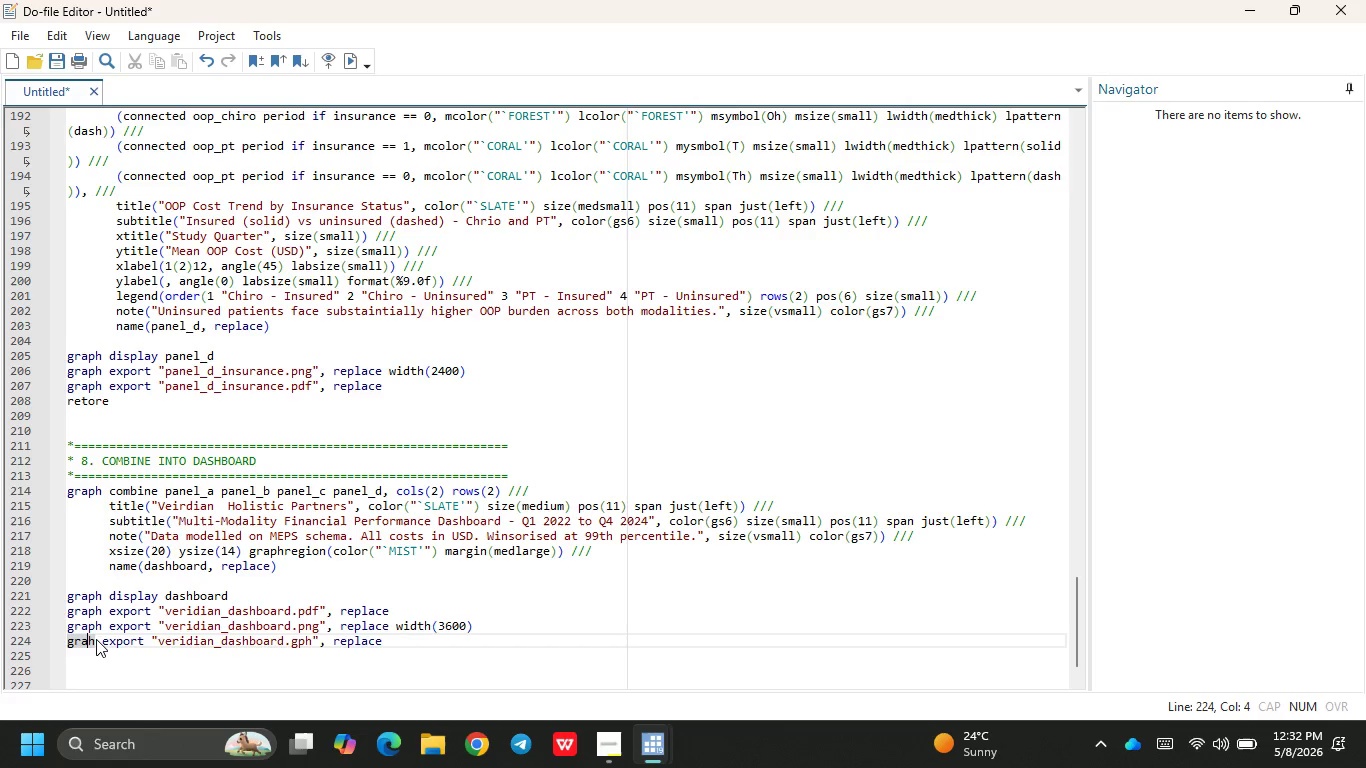 
key(P)
 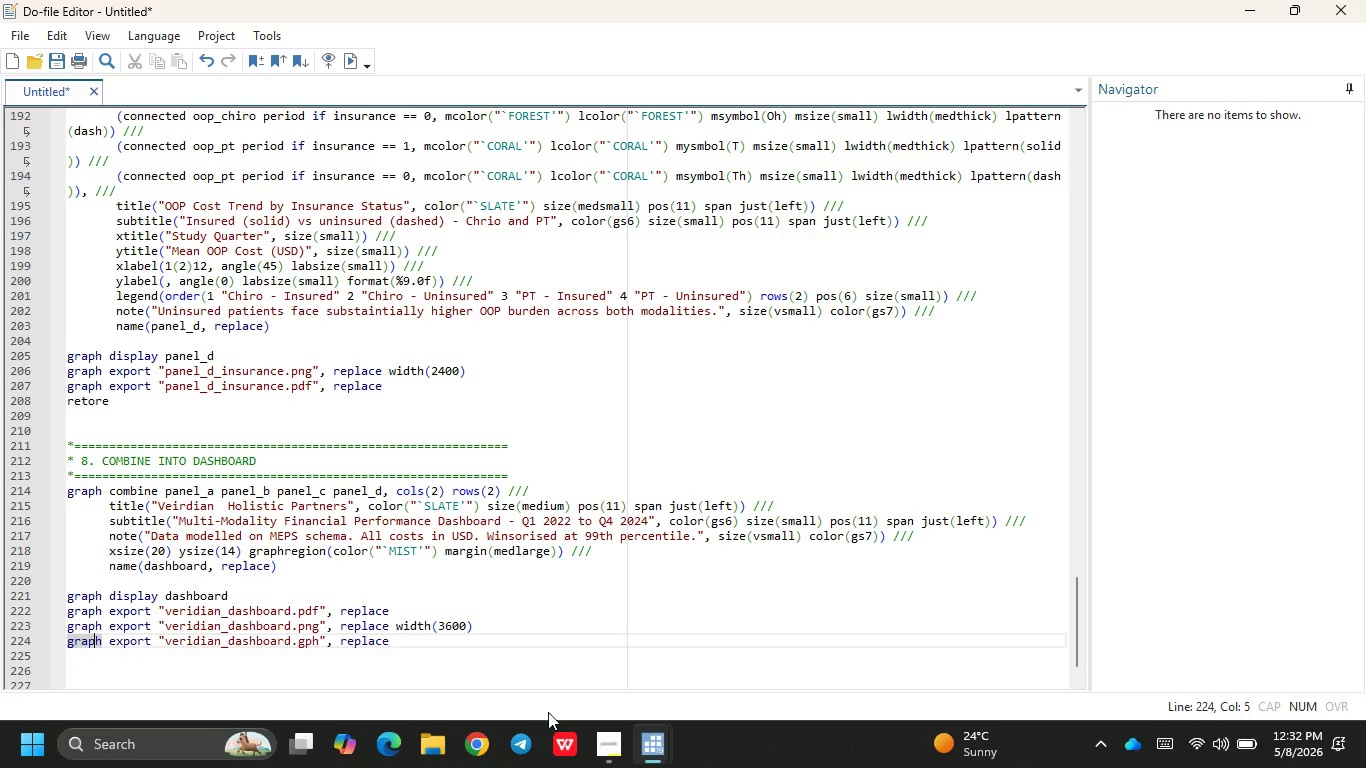 
left_click([620, 765])